 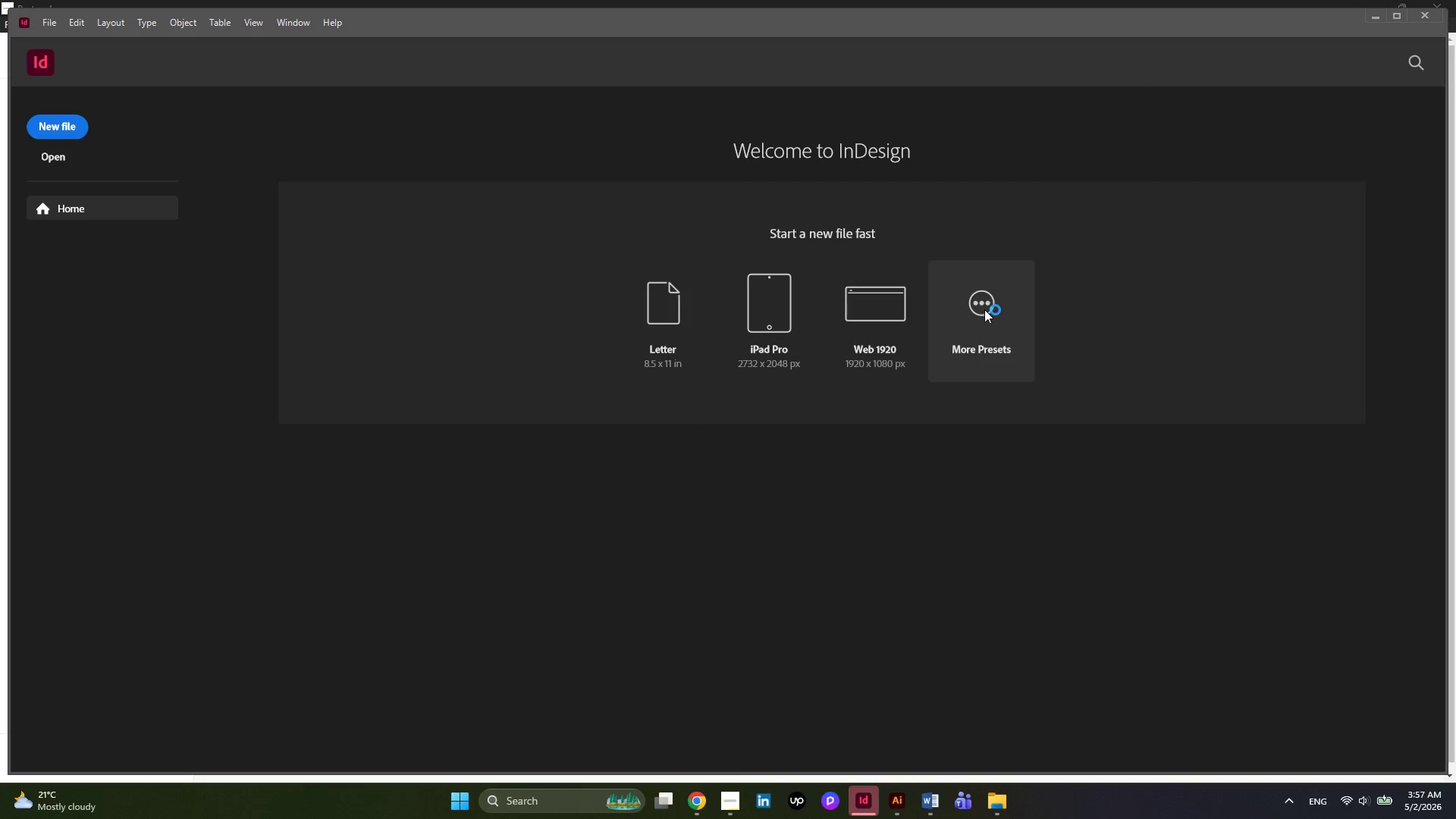 
left_click([1075, 316])
 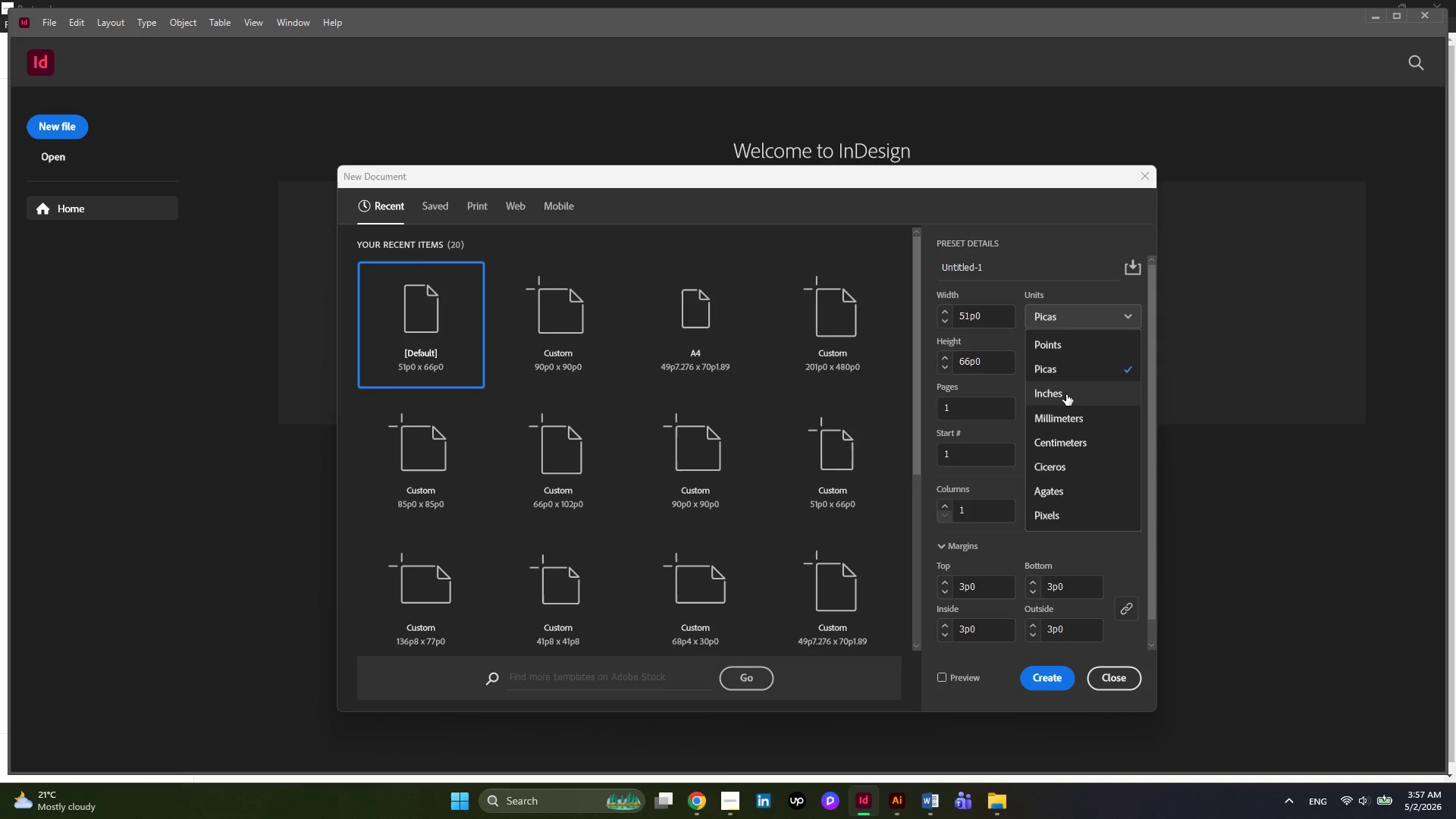 
left_click([1066, 394])
 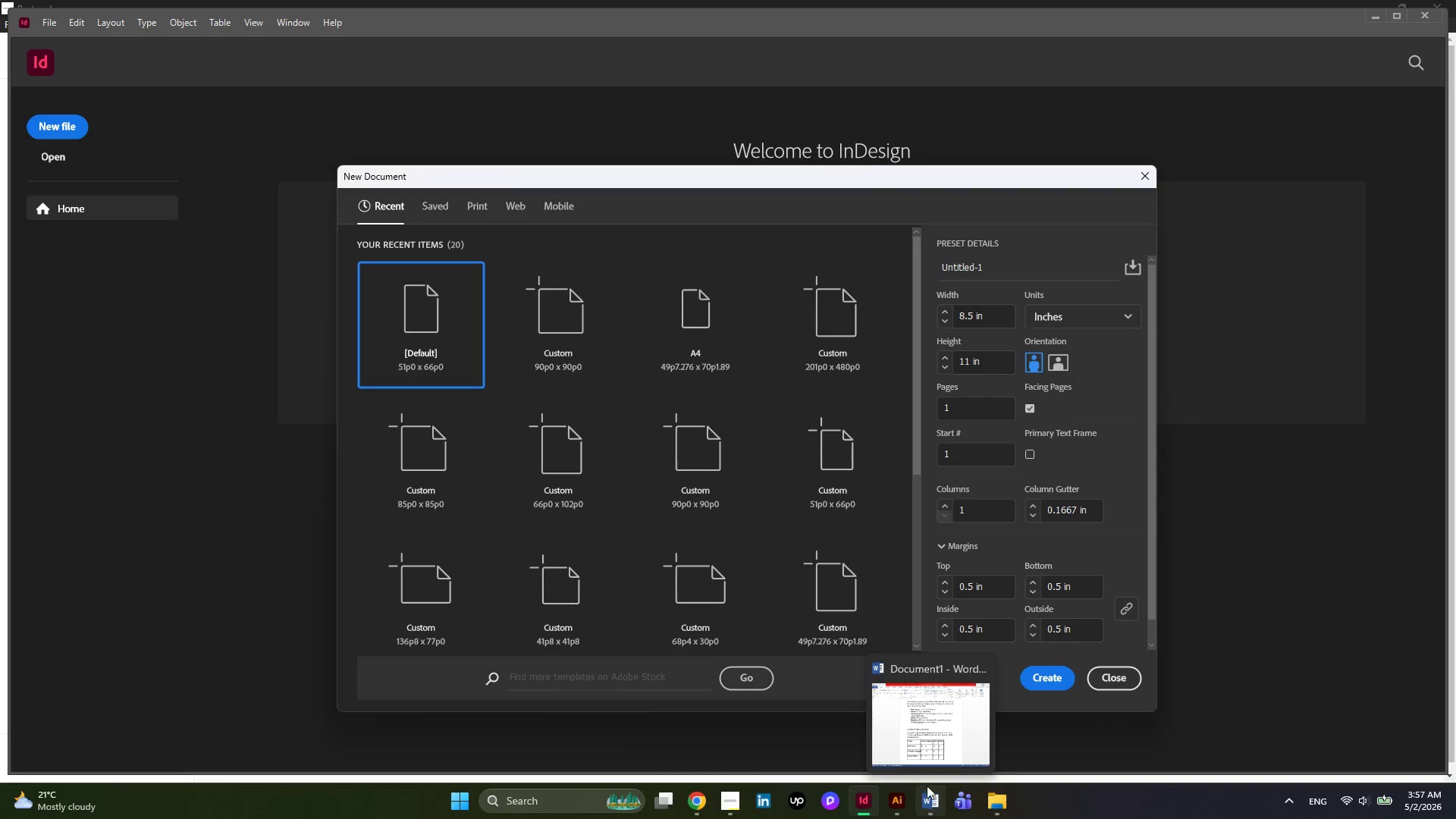 
wait(10.05)
 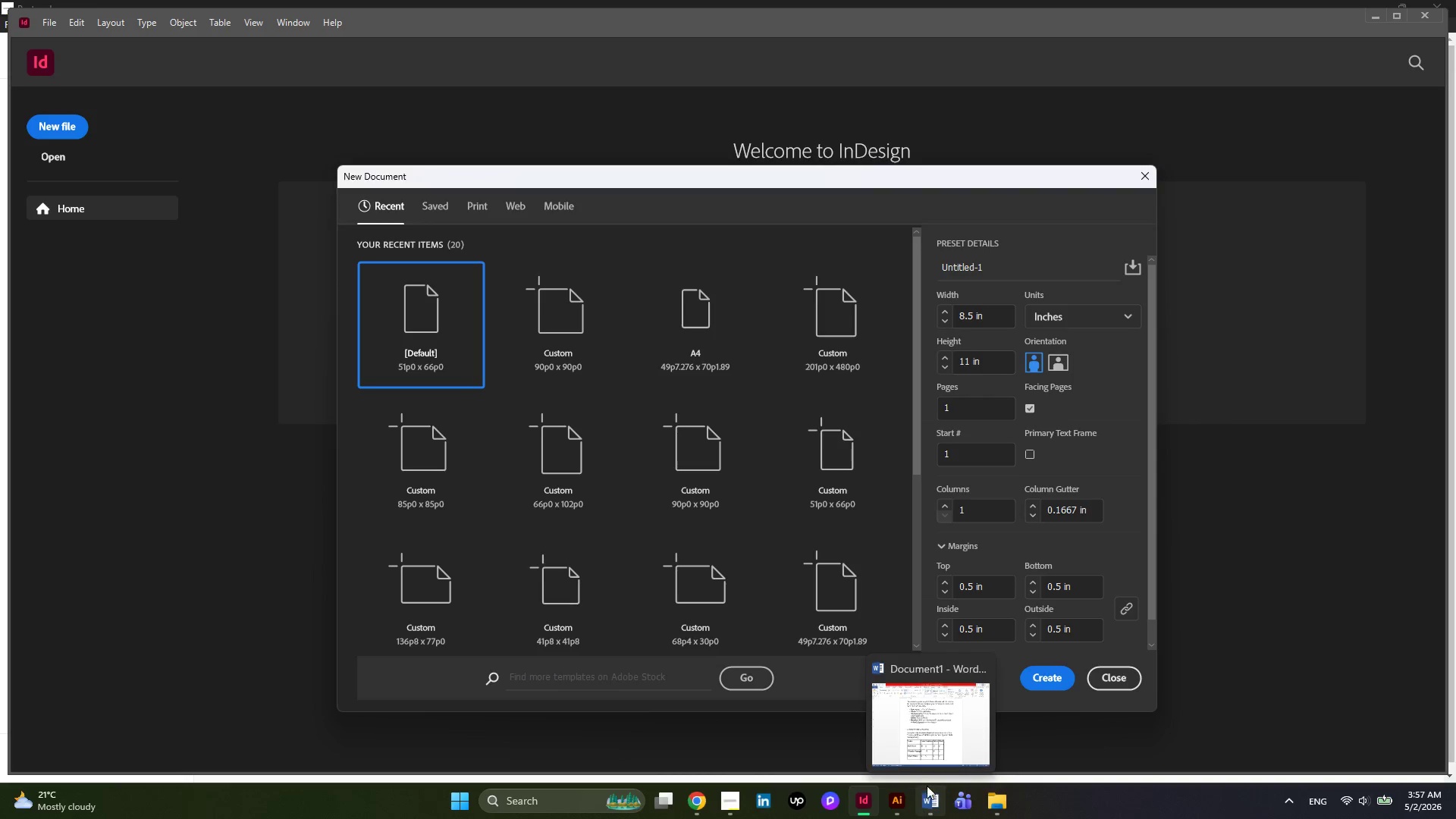 
left_click_drag(start_coordinate=[973, 318], to_coordinate=[944, 318])
 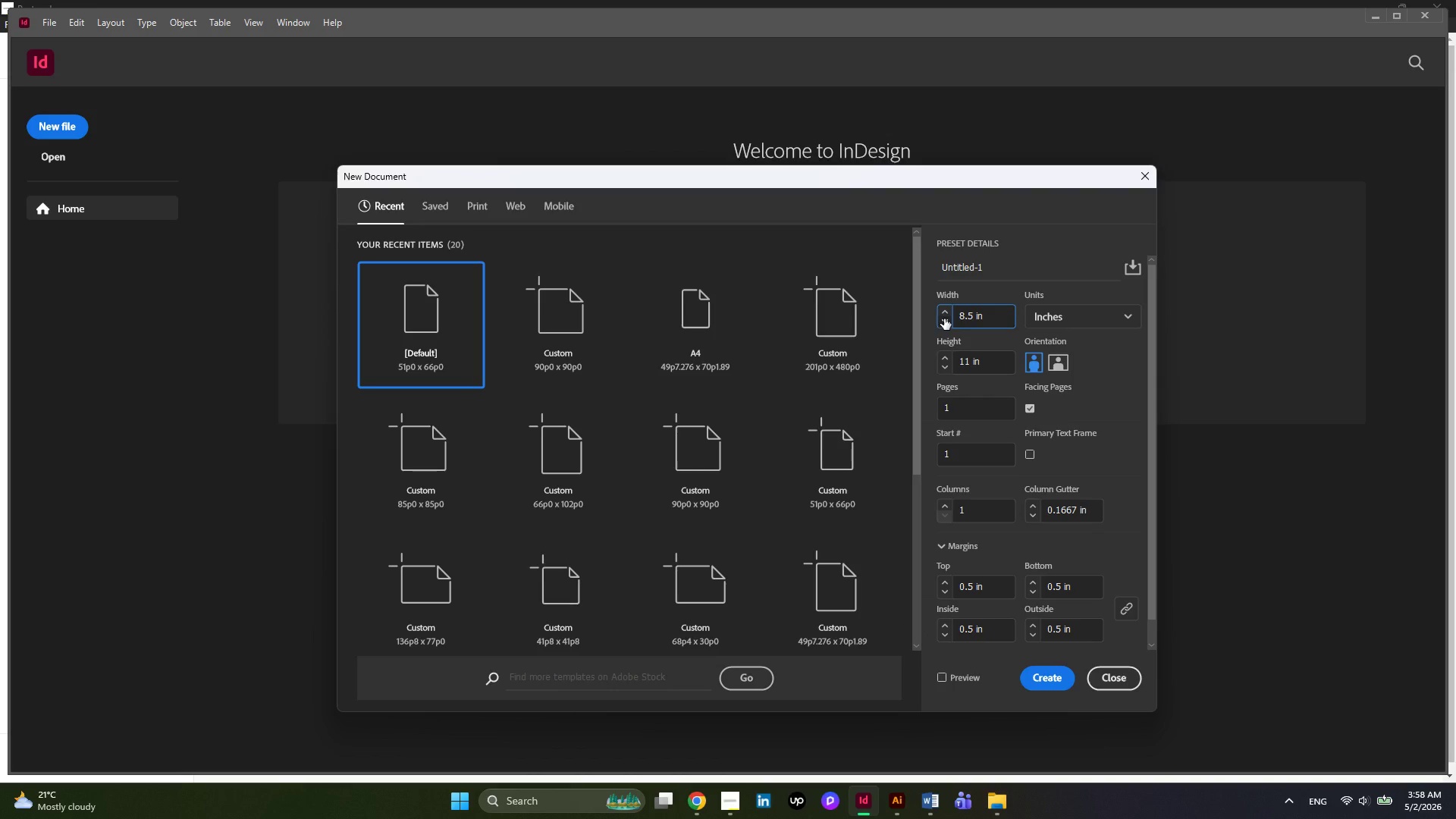 
key(Numpad1)
 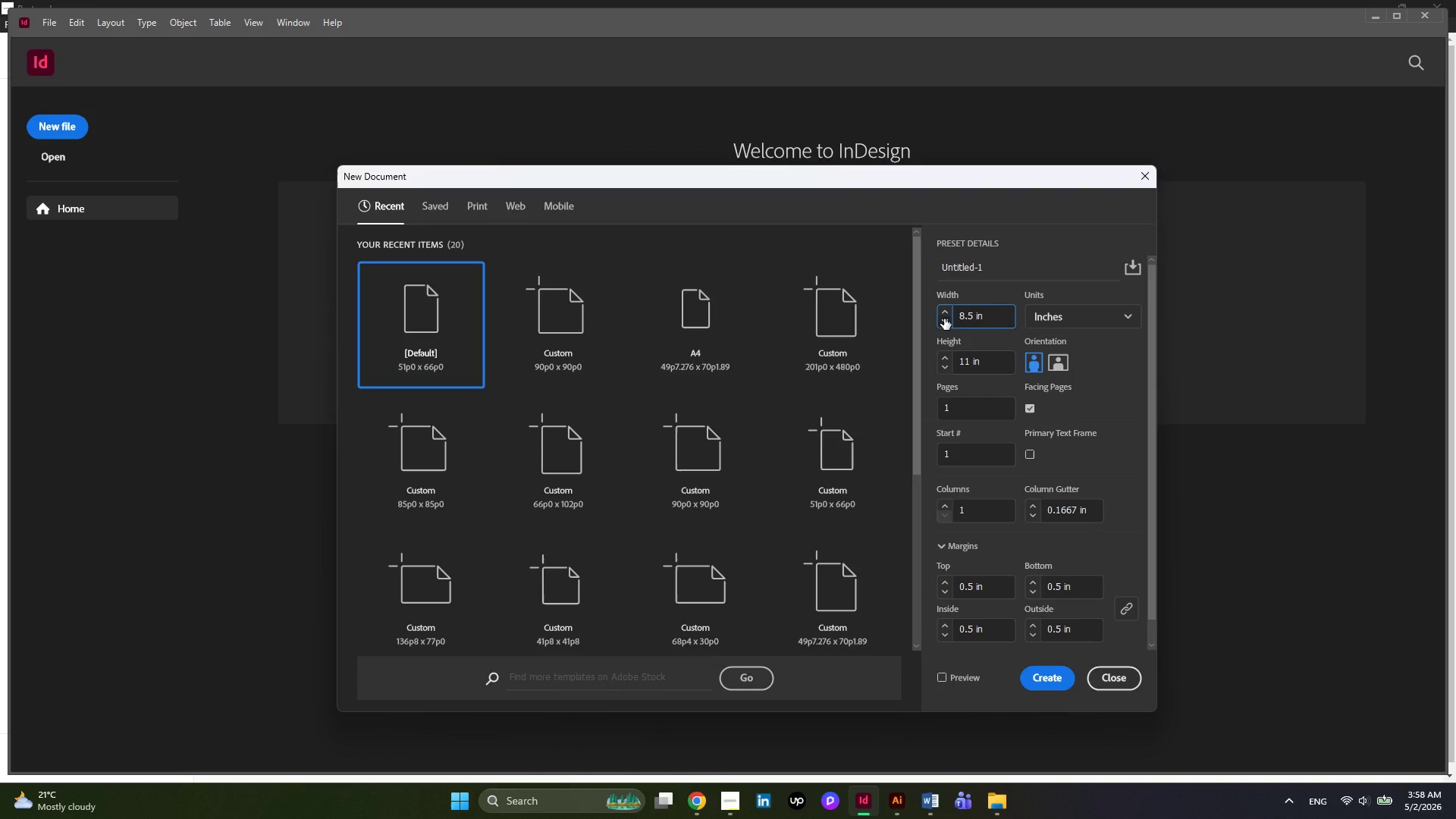 
key(Numpad8)
 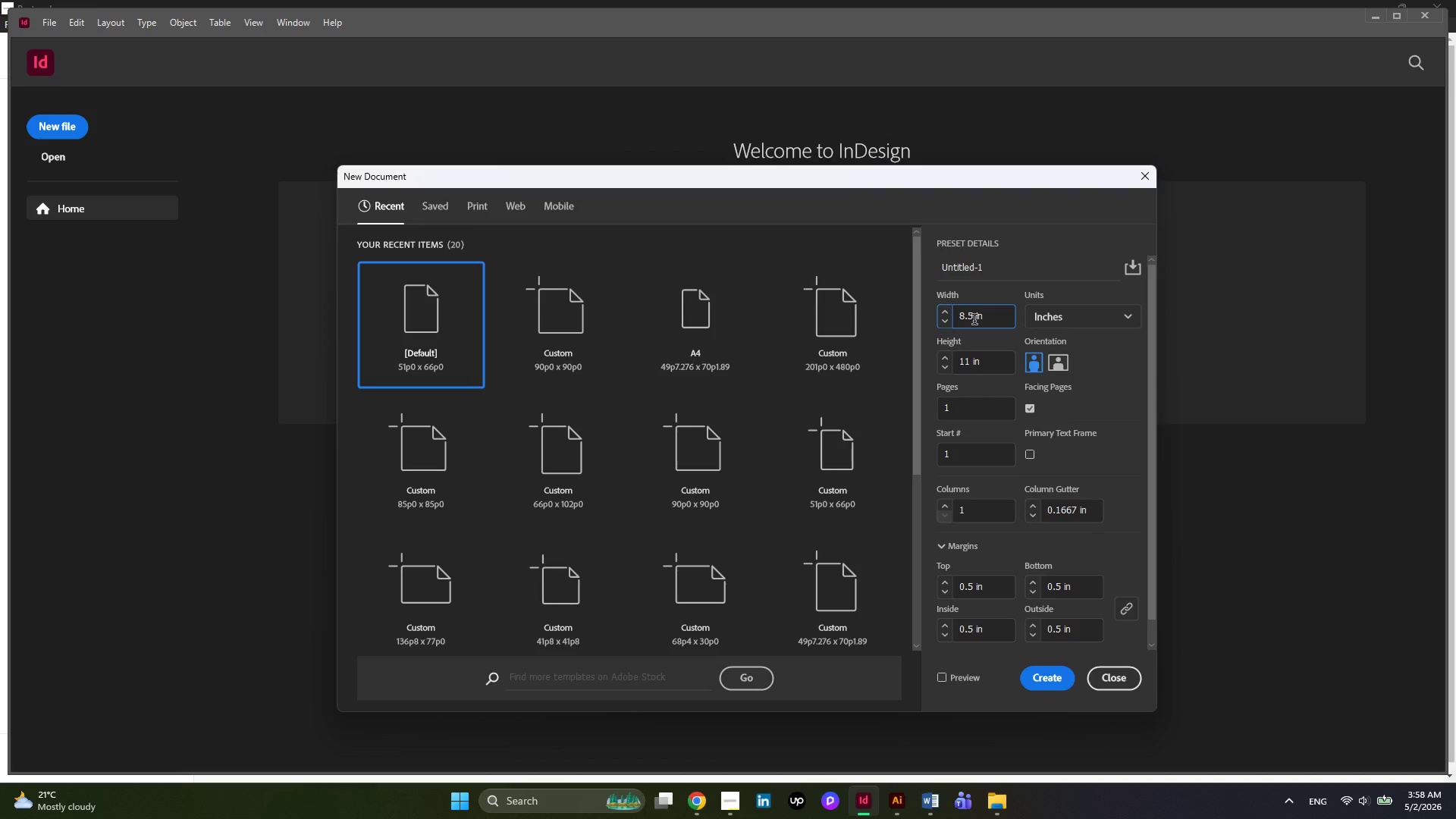 
left_click_drag(start_coordinate=[974, 321], to_coordinate=[953, 320])
 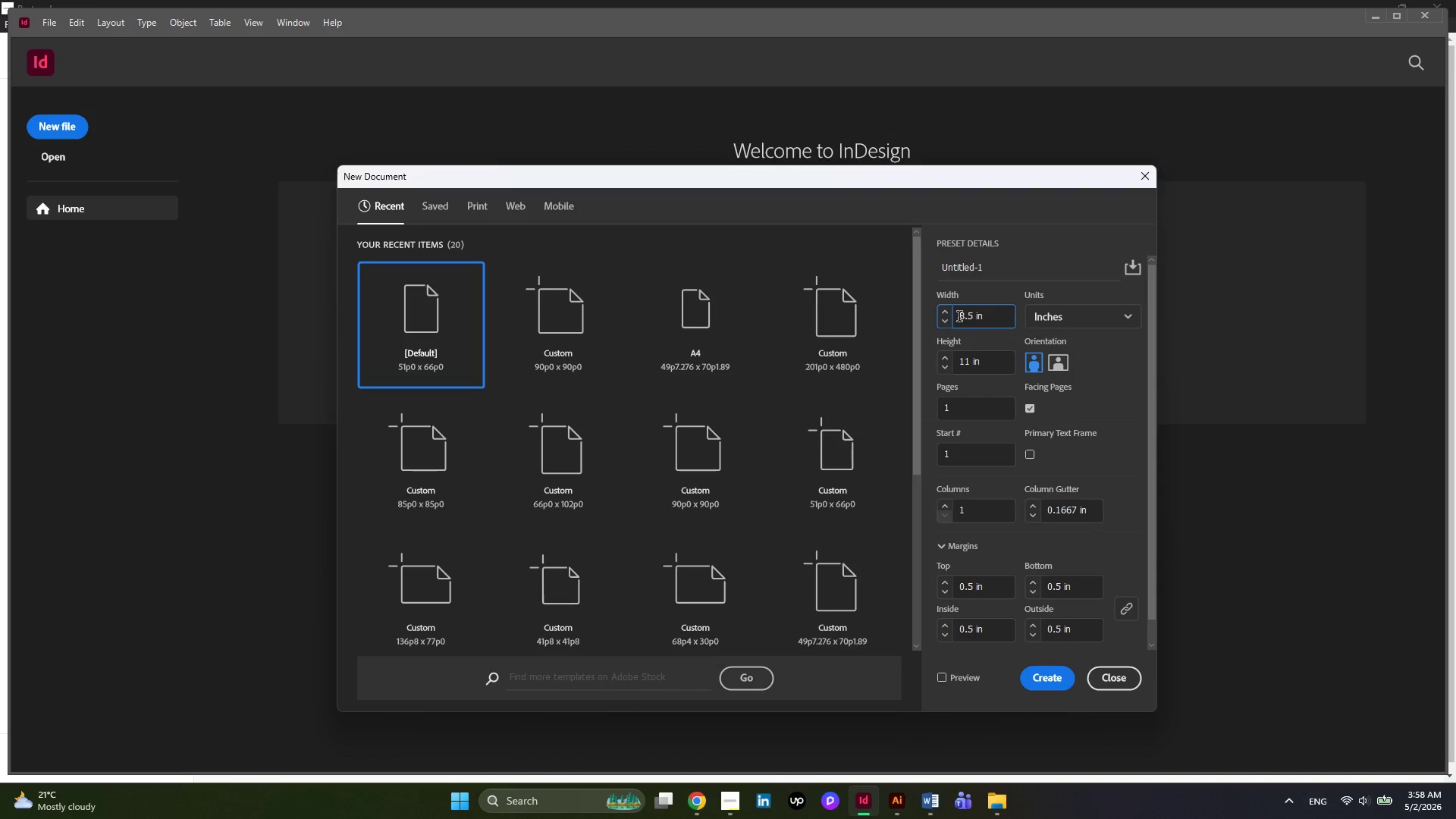 
left_click([959, 318])
 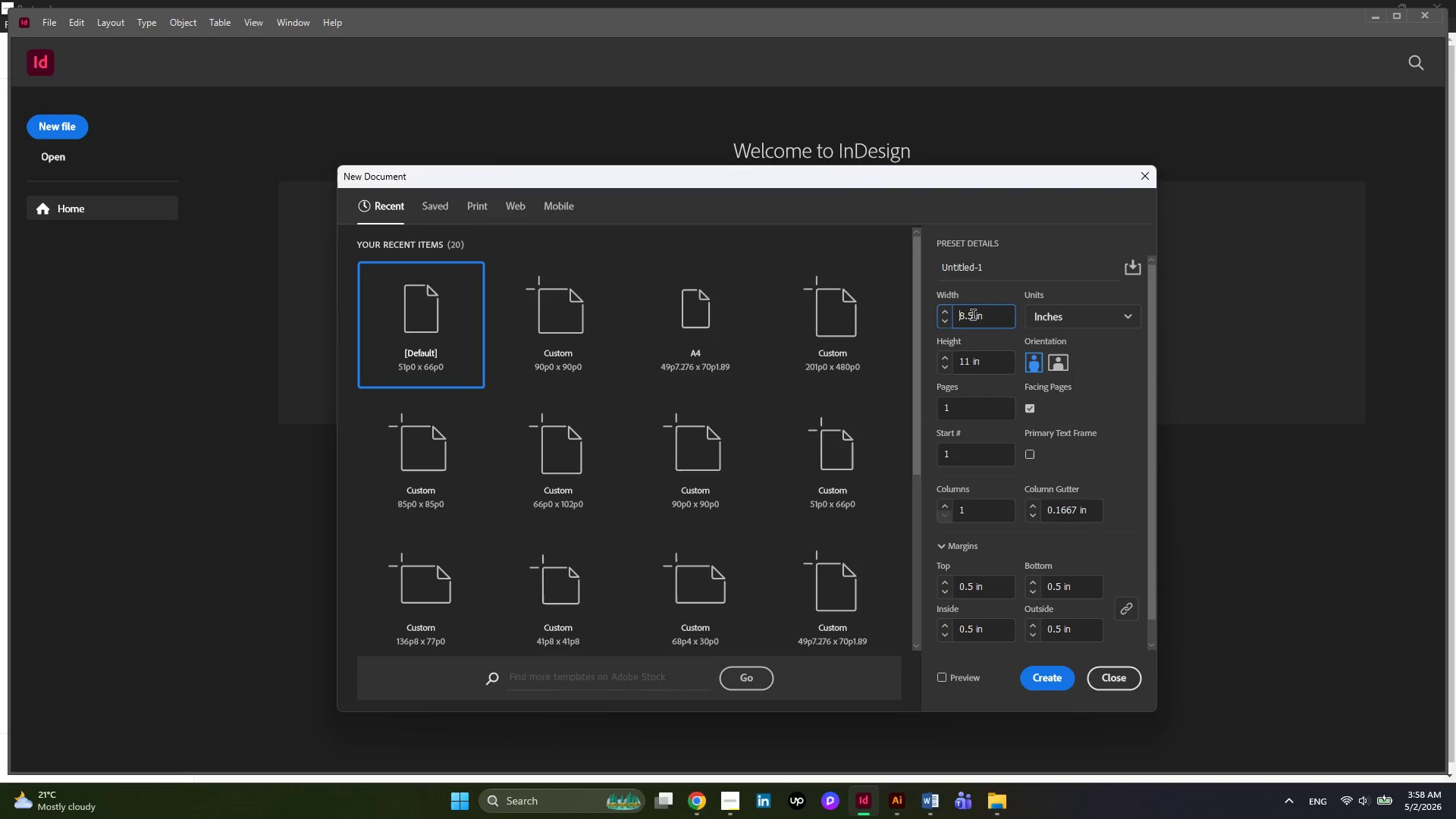 
left_click_drag(start_coordinate=[973, 316], to_coordinate=[959, 325])
 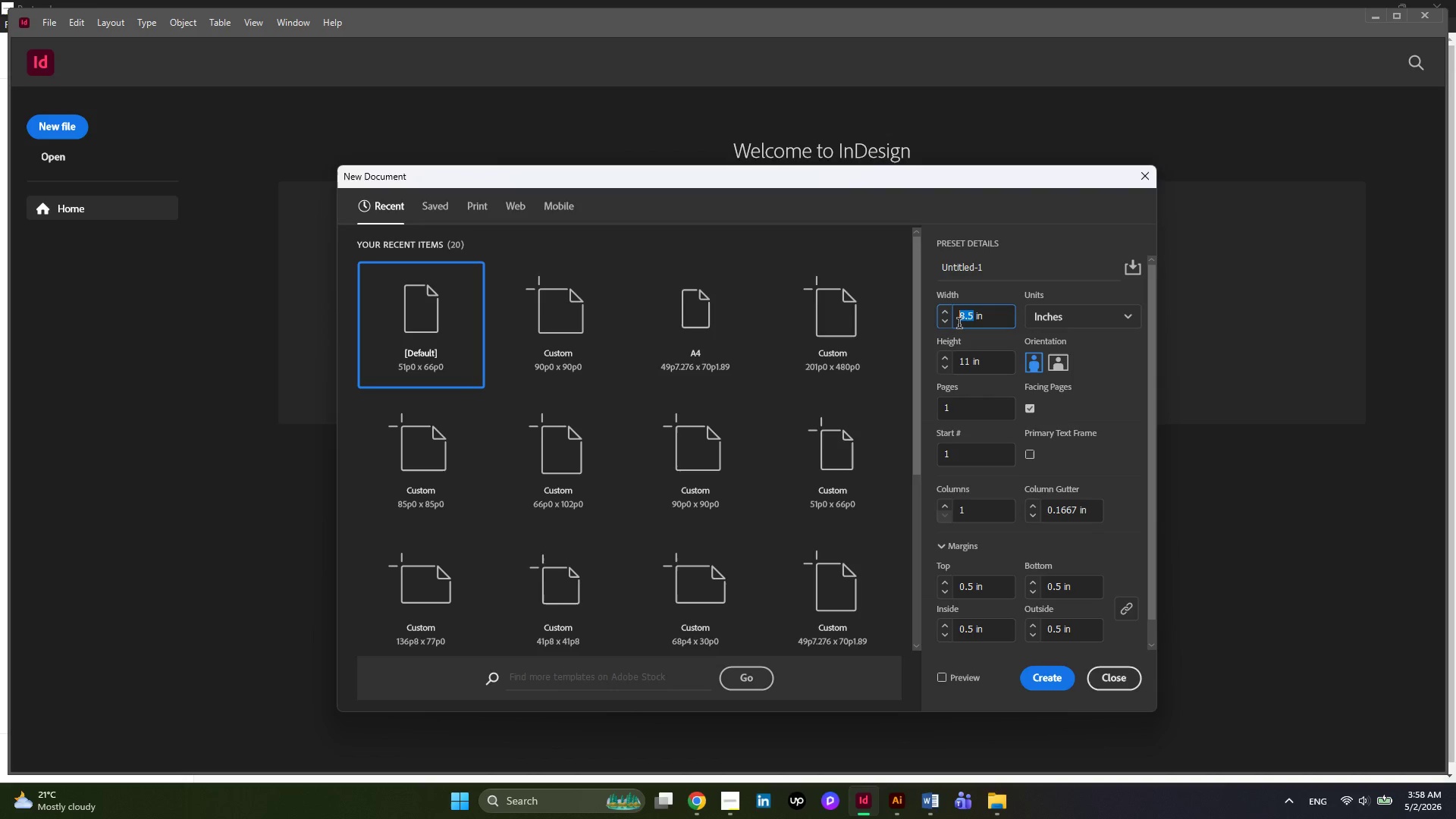 
key(Numpad1)
 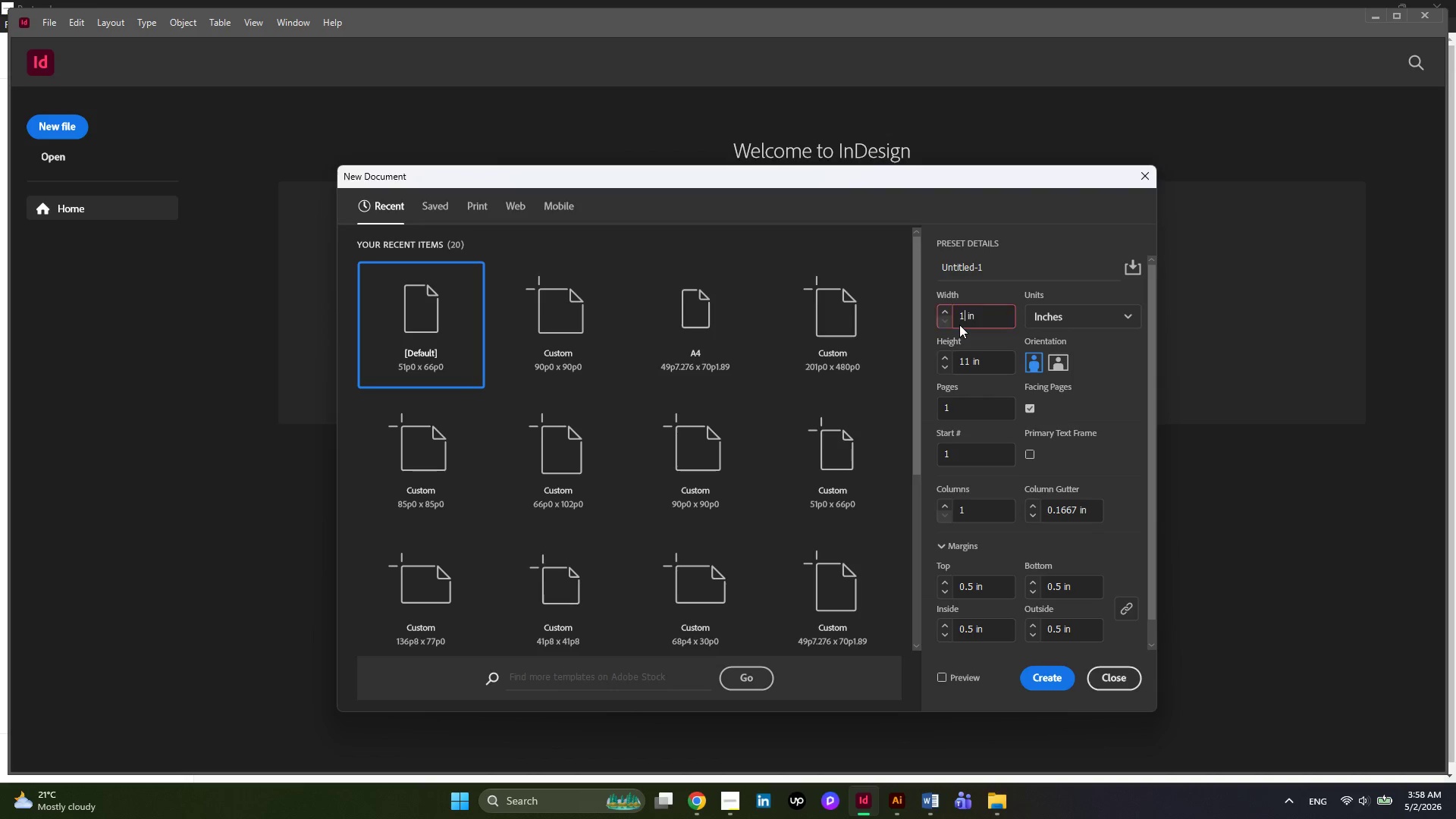 
key(Numpad8)
 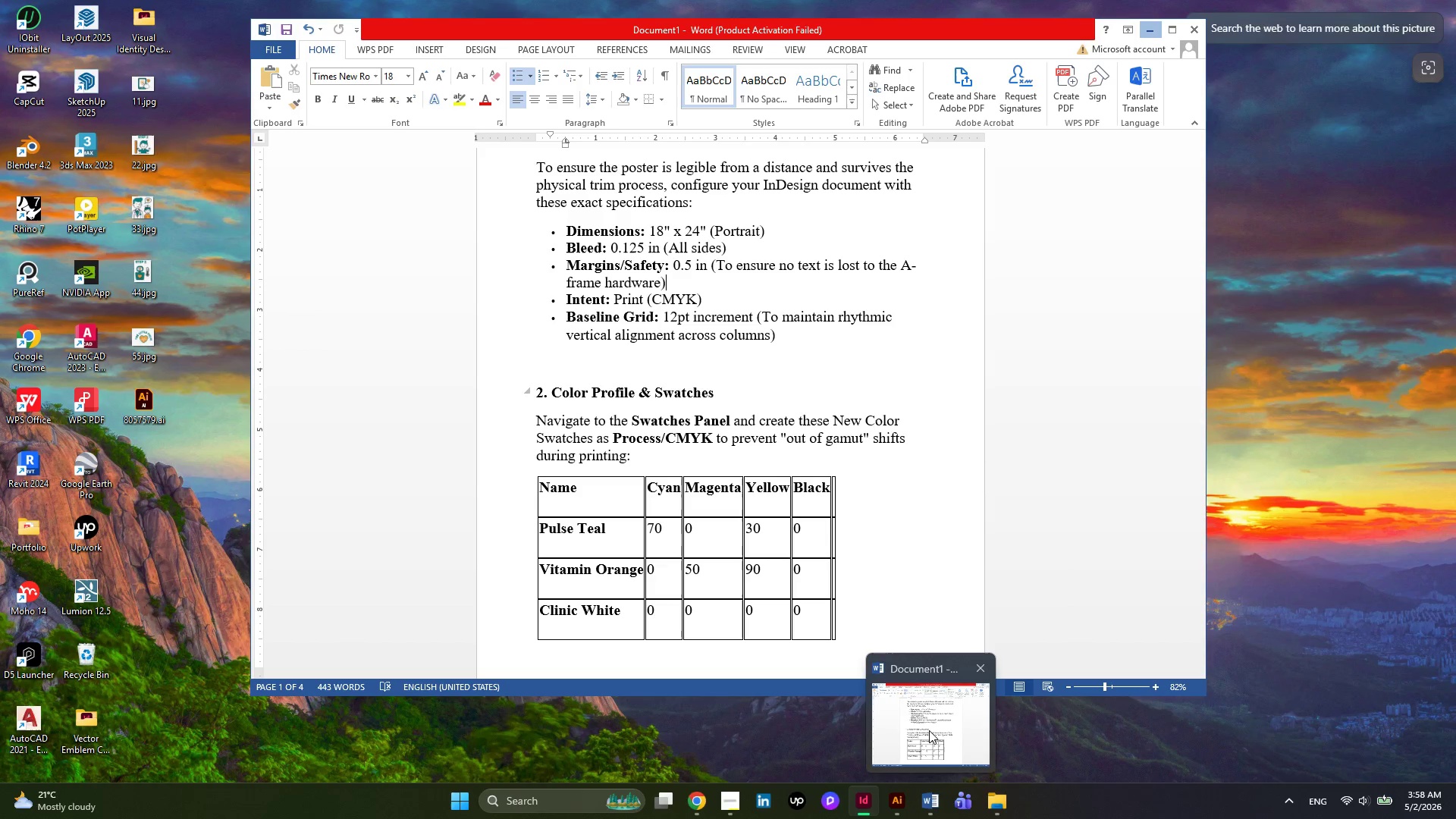 
wait(22.52)
 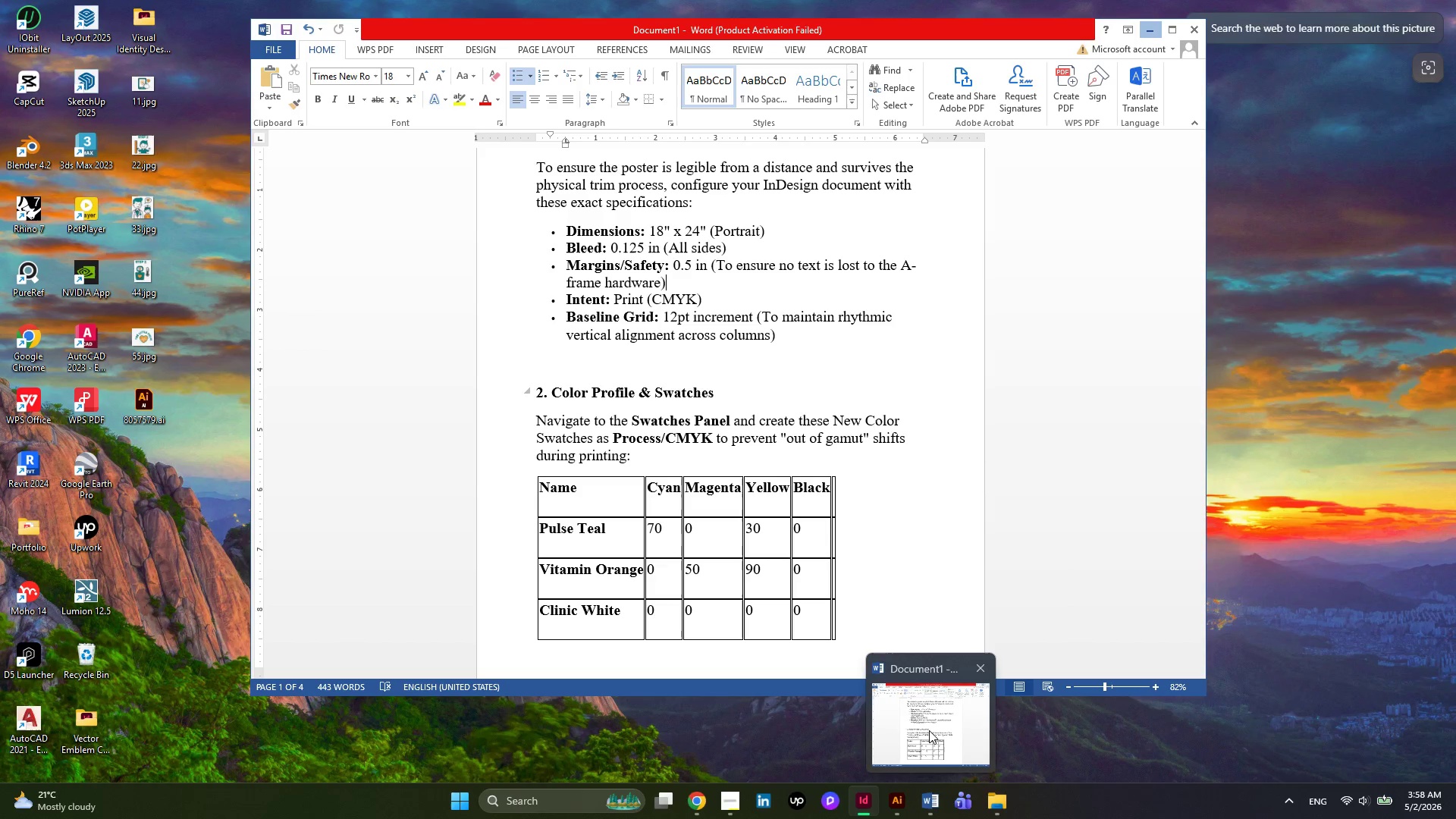 
scroll: coordinate [1089, 536], scroll_direction: down, amount: 4.0
 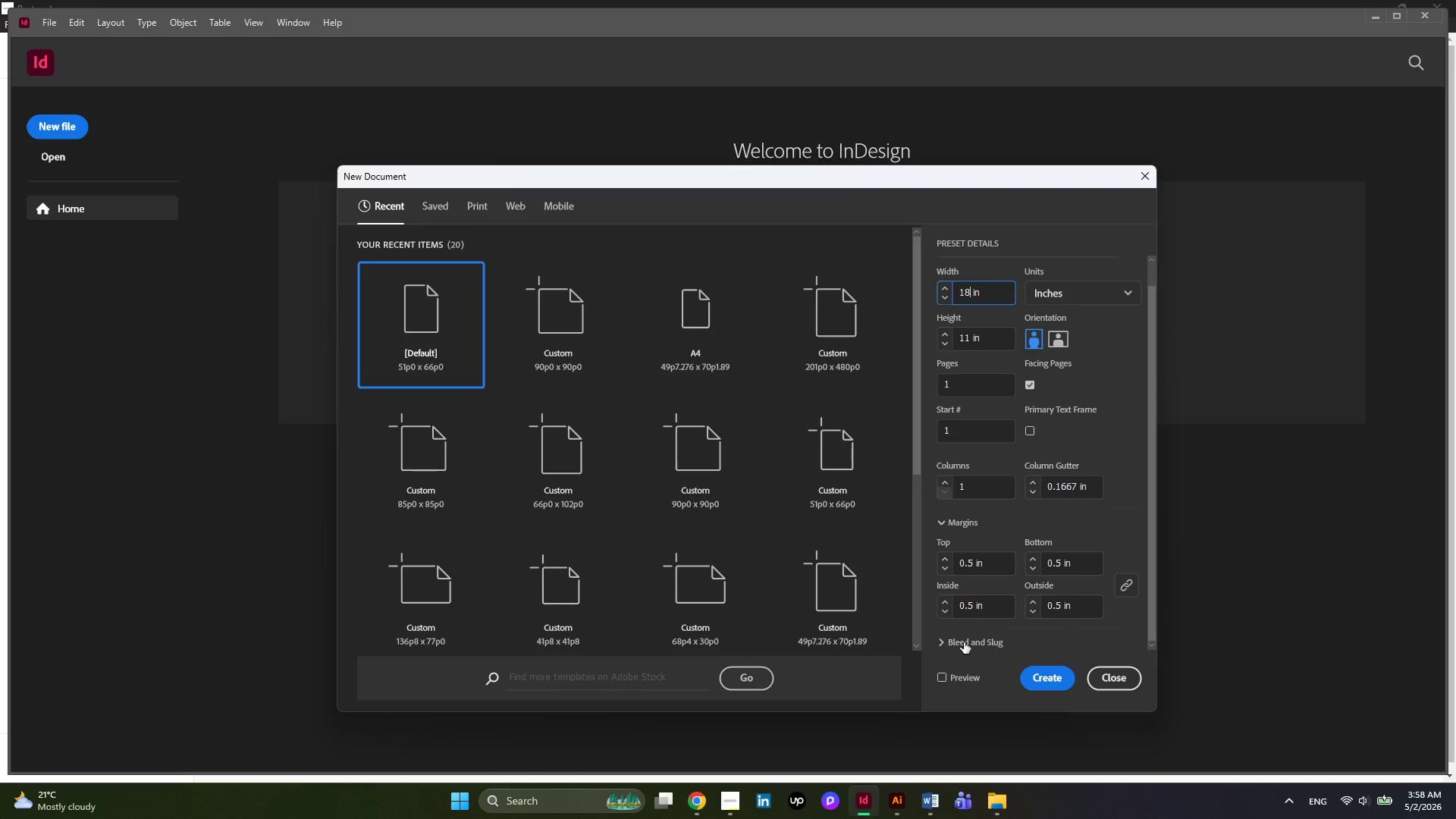 
left_click([946, 642])
 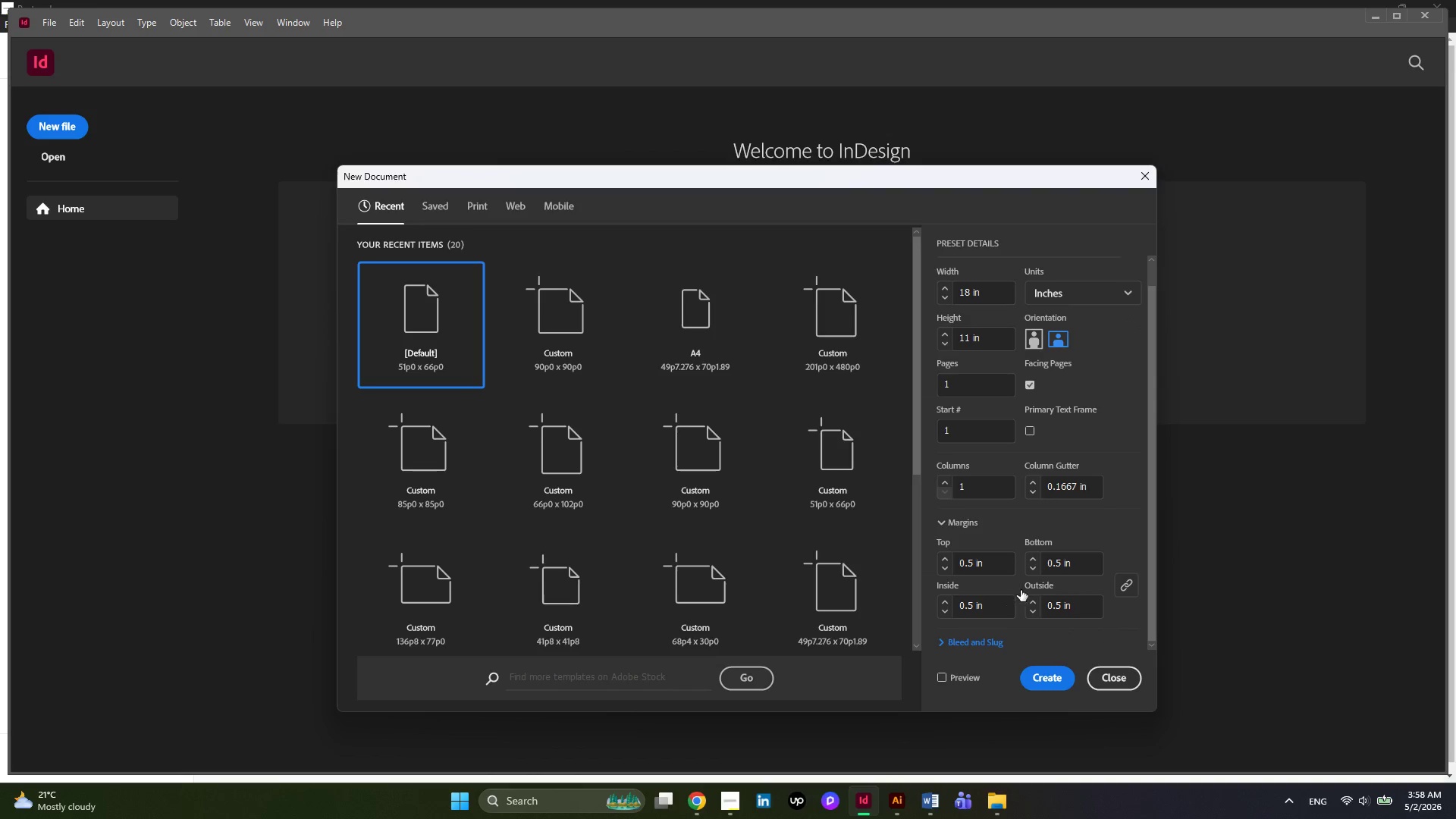 
scroll: coordinate [1027, 582], scroll_direction: down, amount: 4.0
 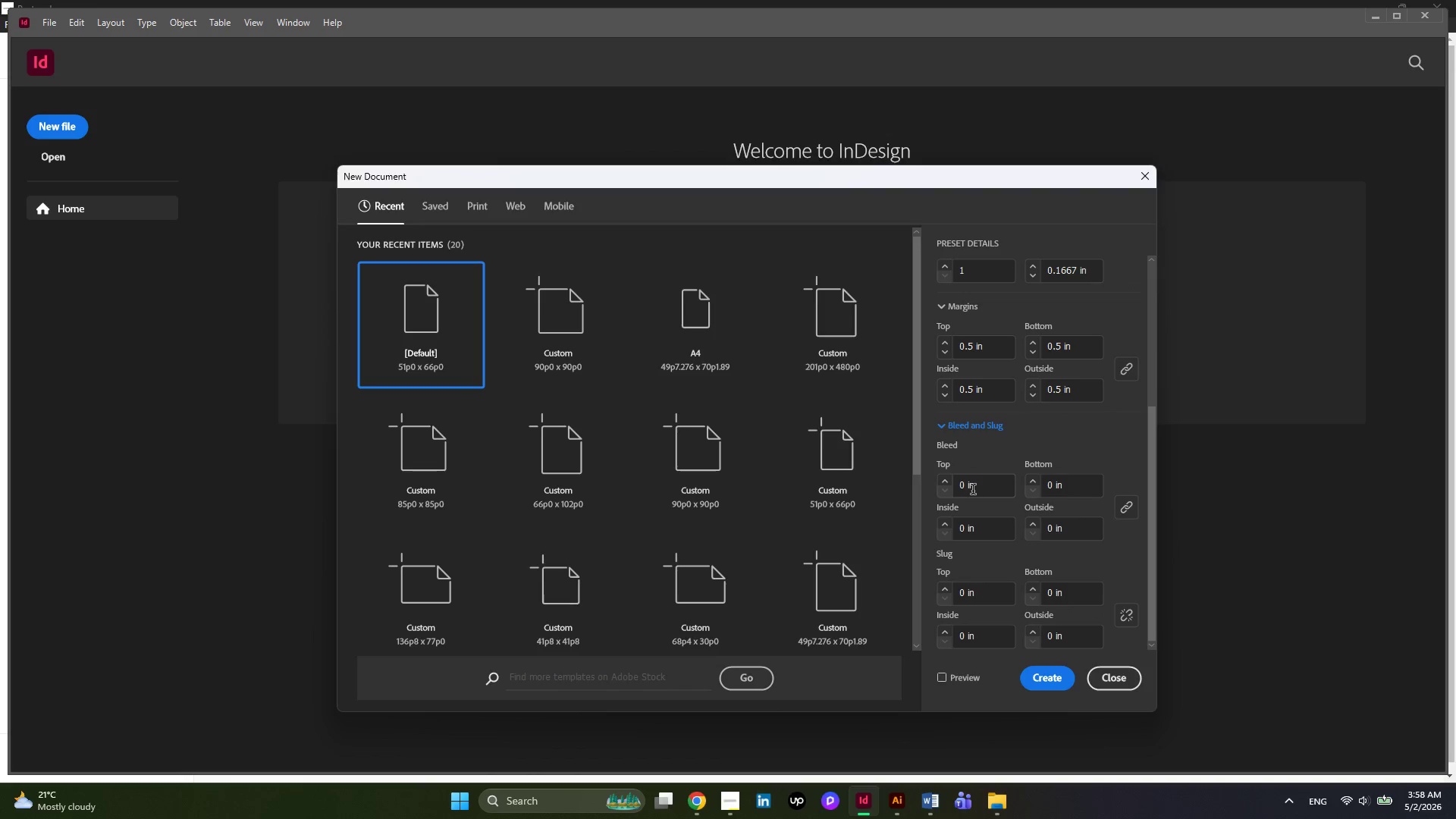 
left_click([967, 486])
 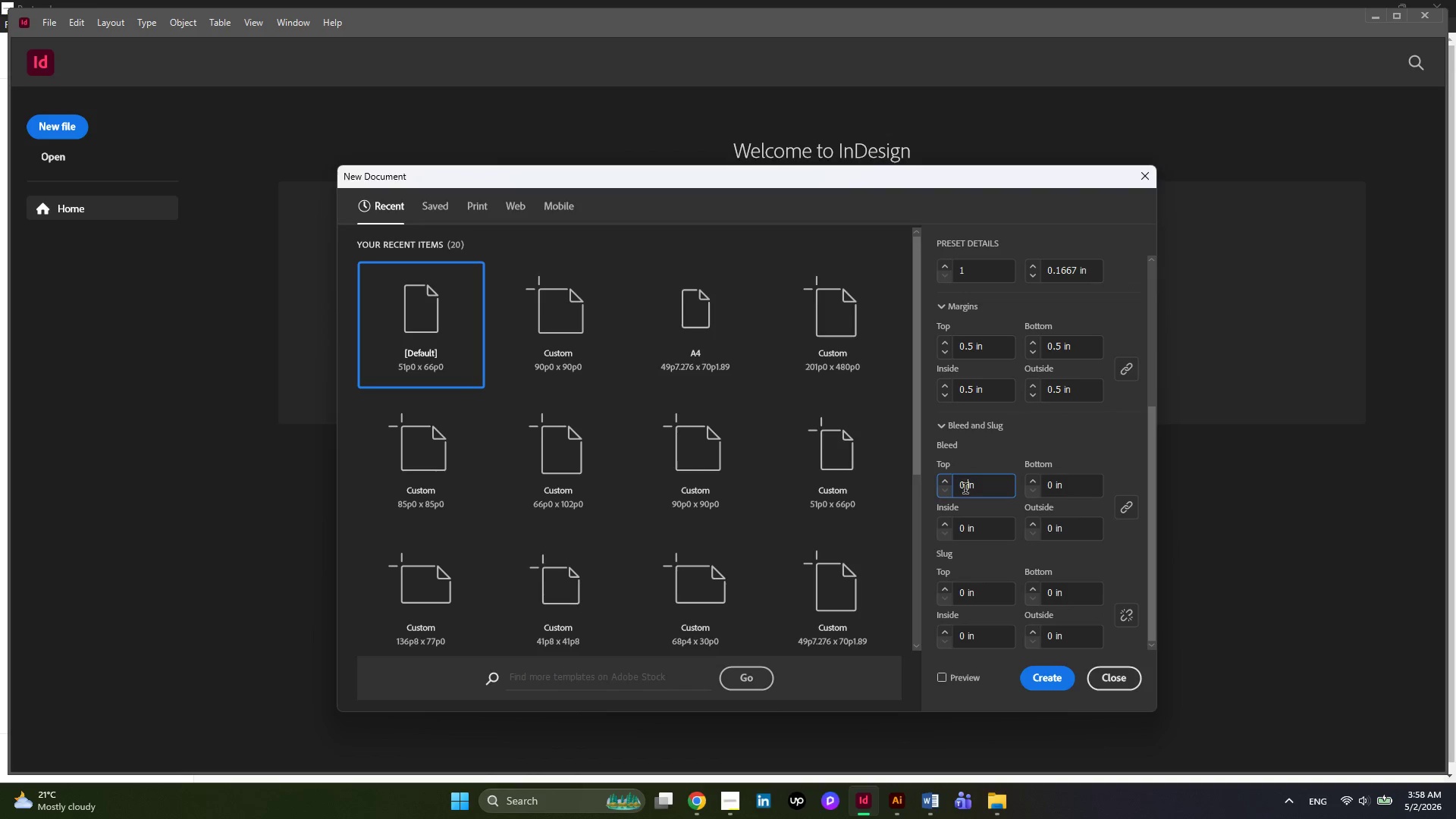 
left_click([965, 490])
 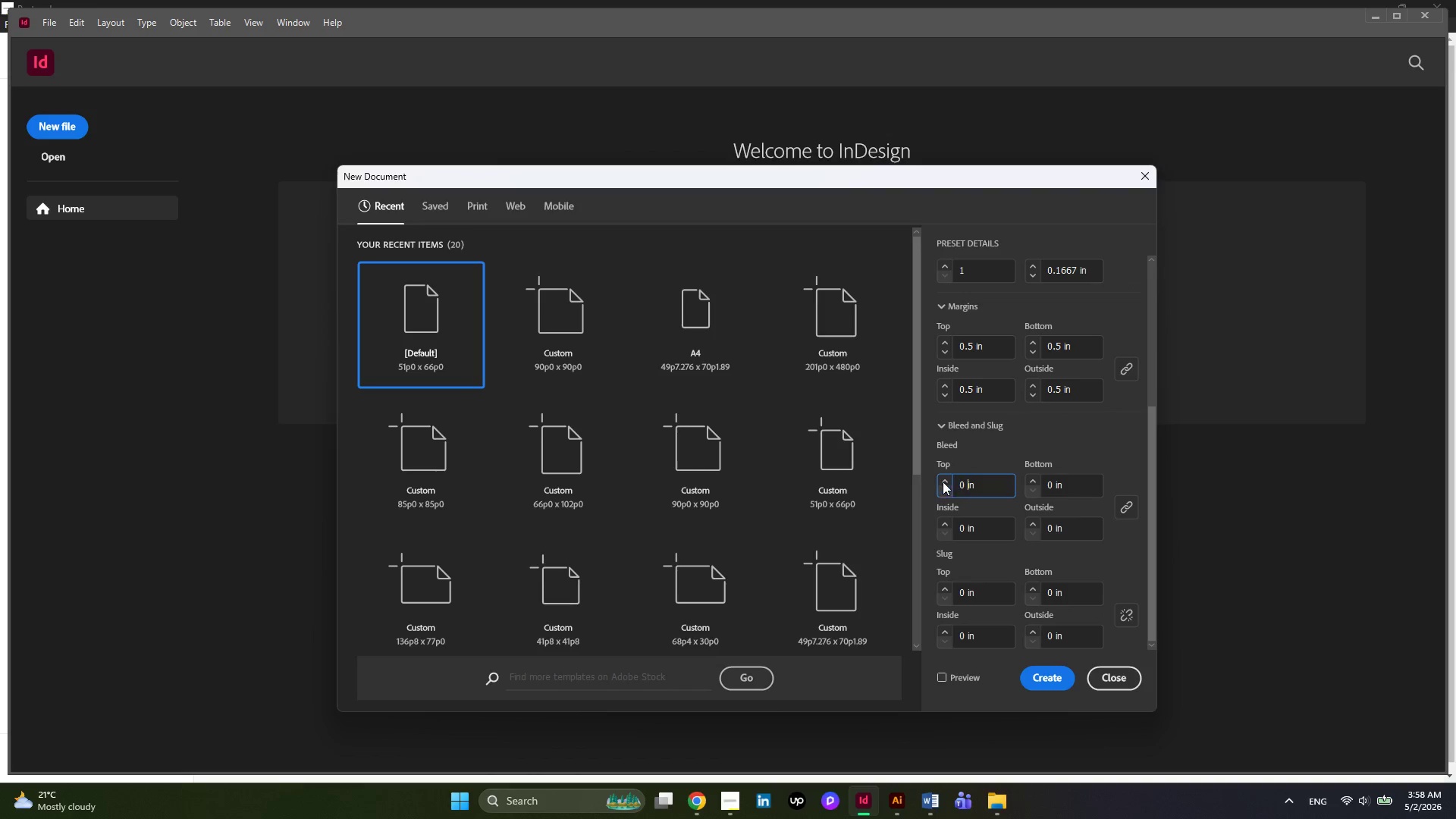 
left_click([943, 482])
 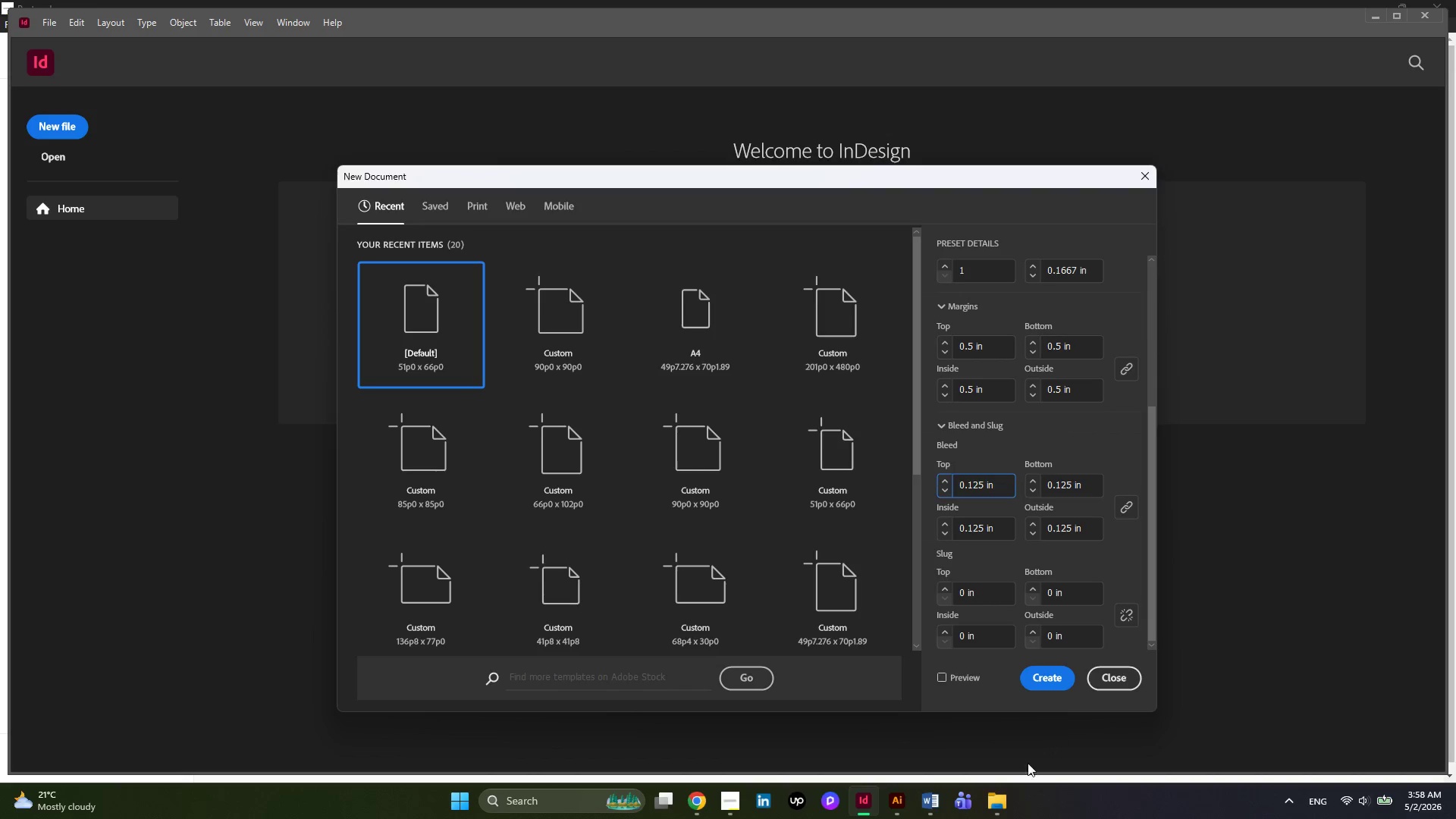 
wait(5.58)
 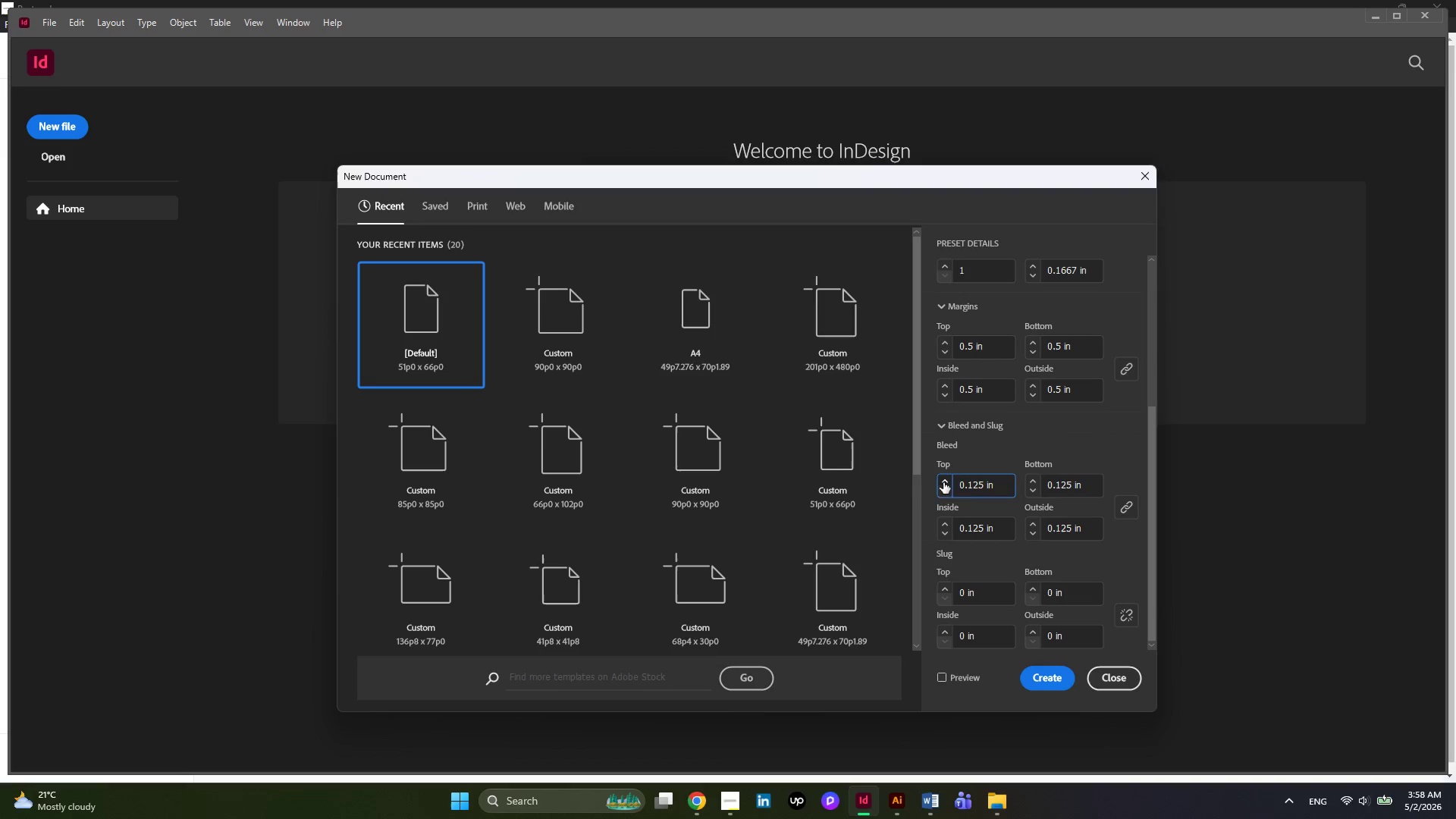 
mouse_move([948, 726])
 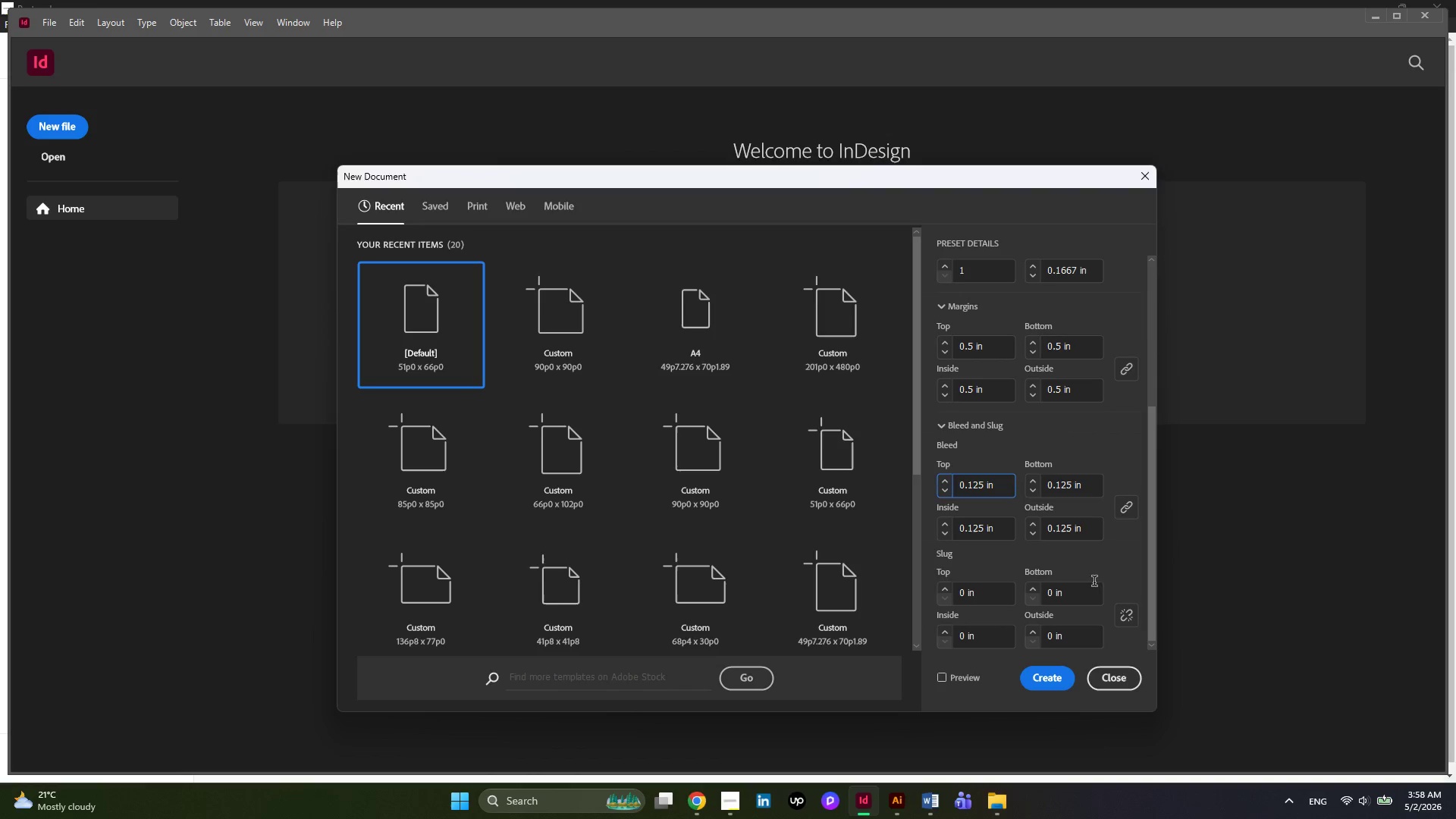 
scroll: coordinate [1079, 590], scroll_direction: down, amount: 3.0
 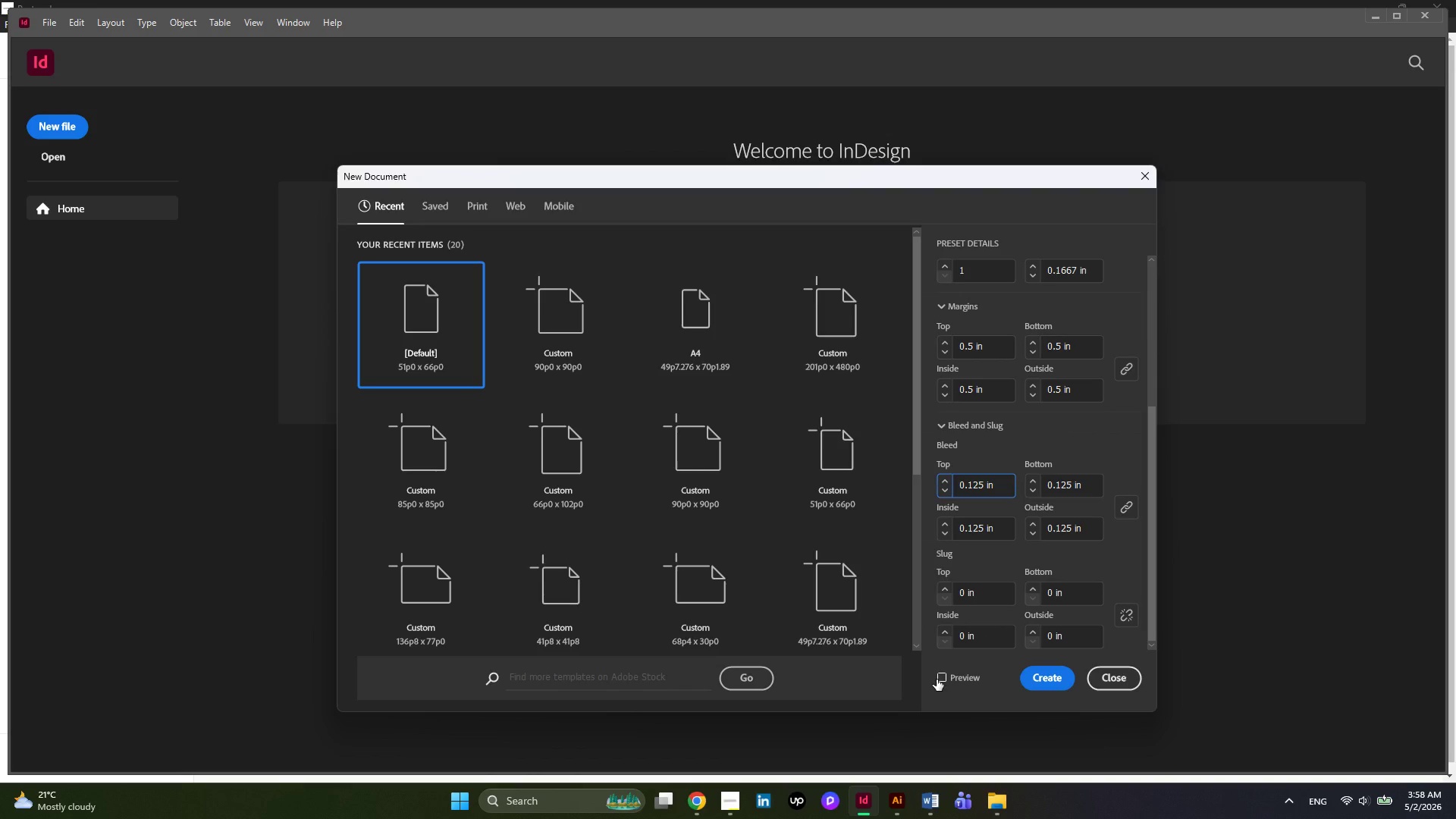 
double_click([937, 679])
 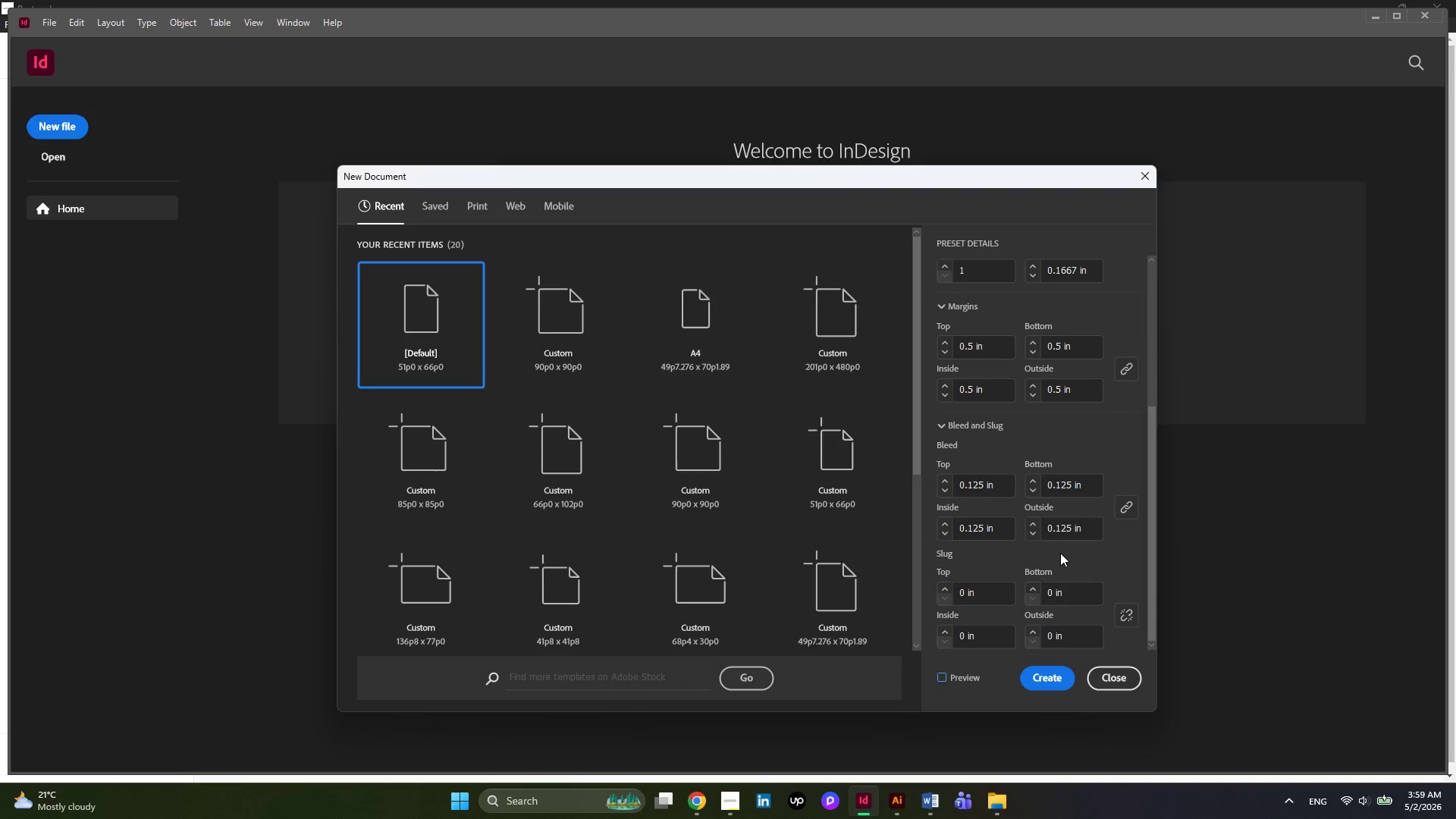 
scroll: coordinate [1060, 553], scroll_direction: down, amount: 4.0
 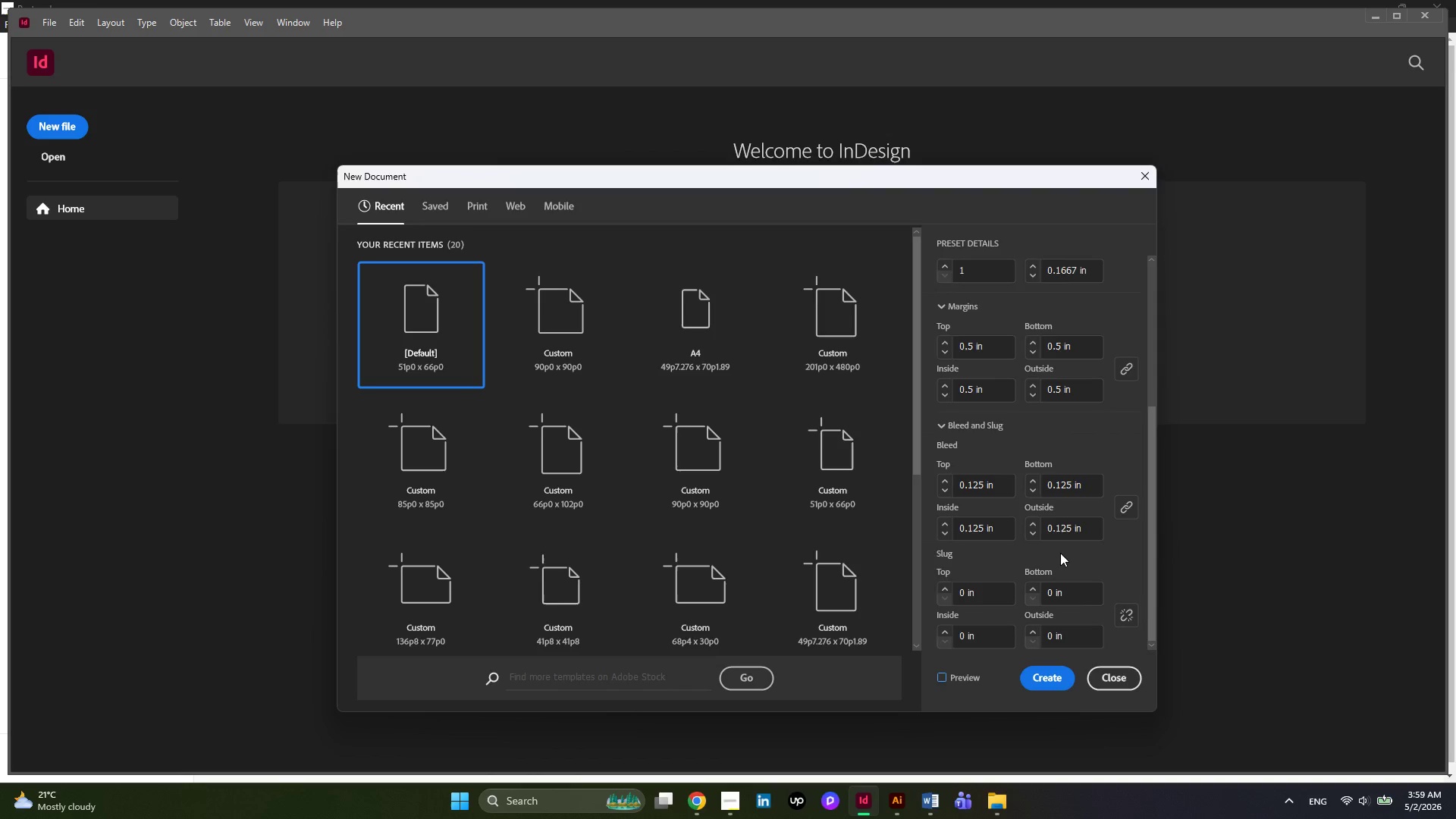 
scroll: coordinate [1060, 553], scroll_direction: up, amount: 7.0
 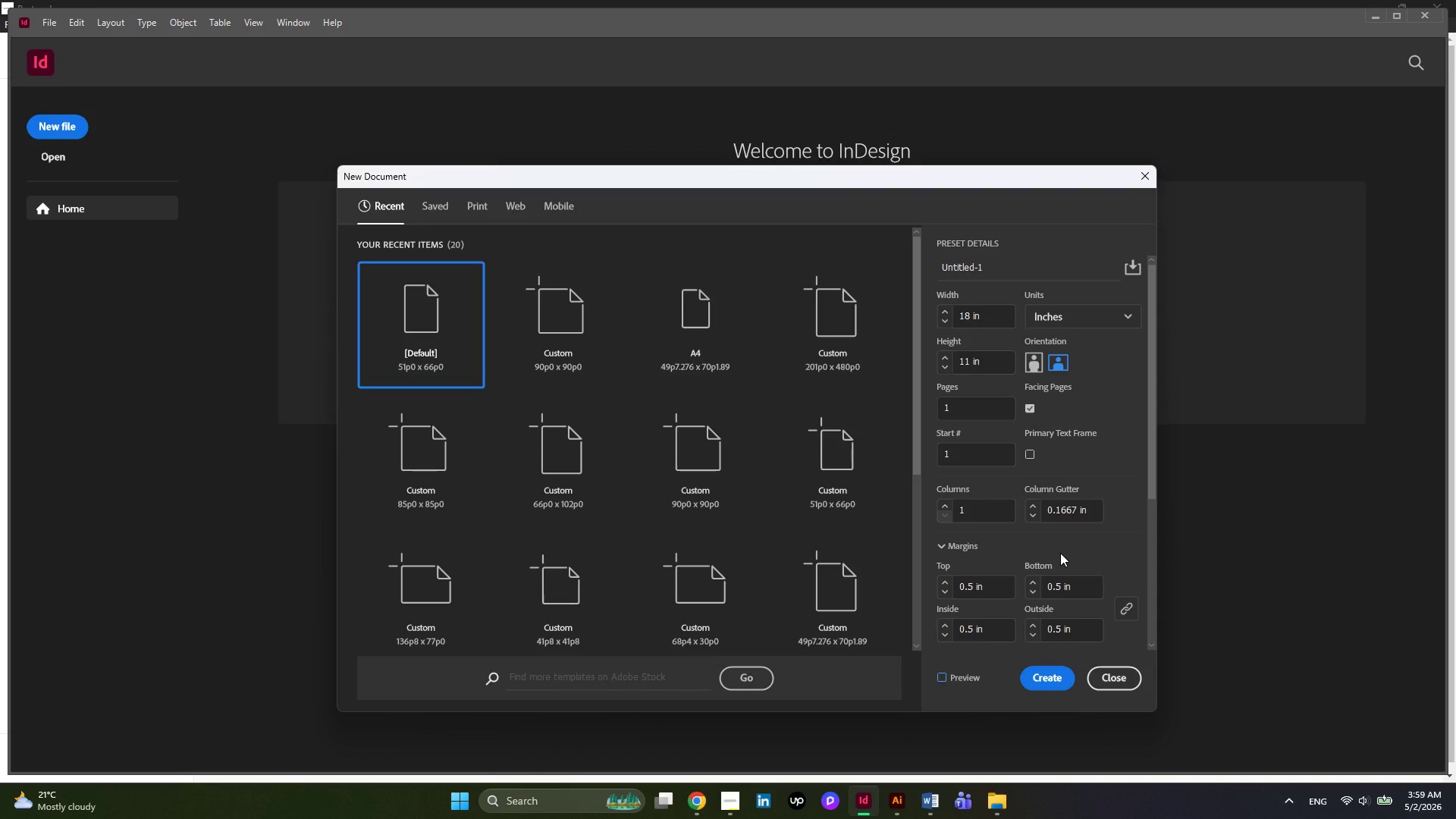 
scroll: coordinate [1060, 553], scroll_direction: down, amount: 5.0
 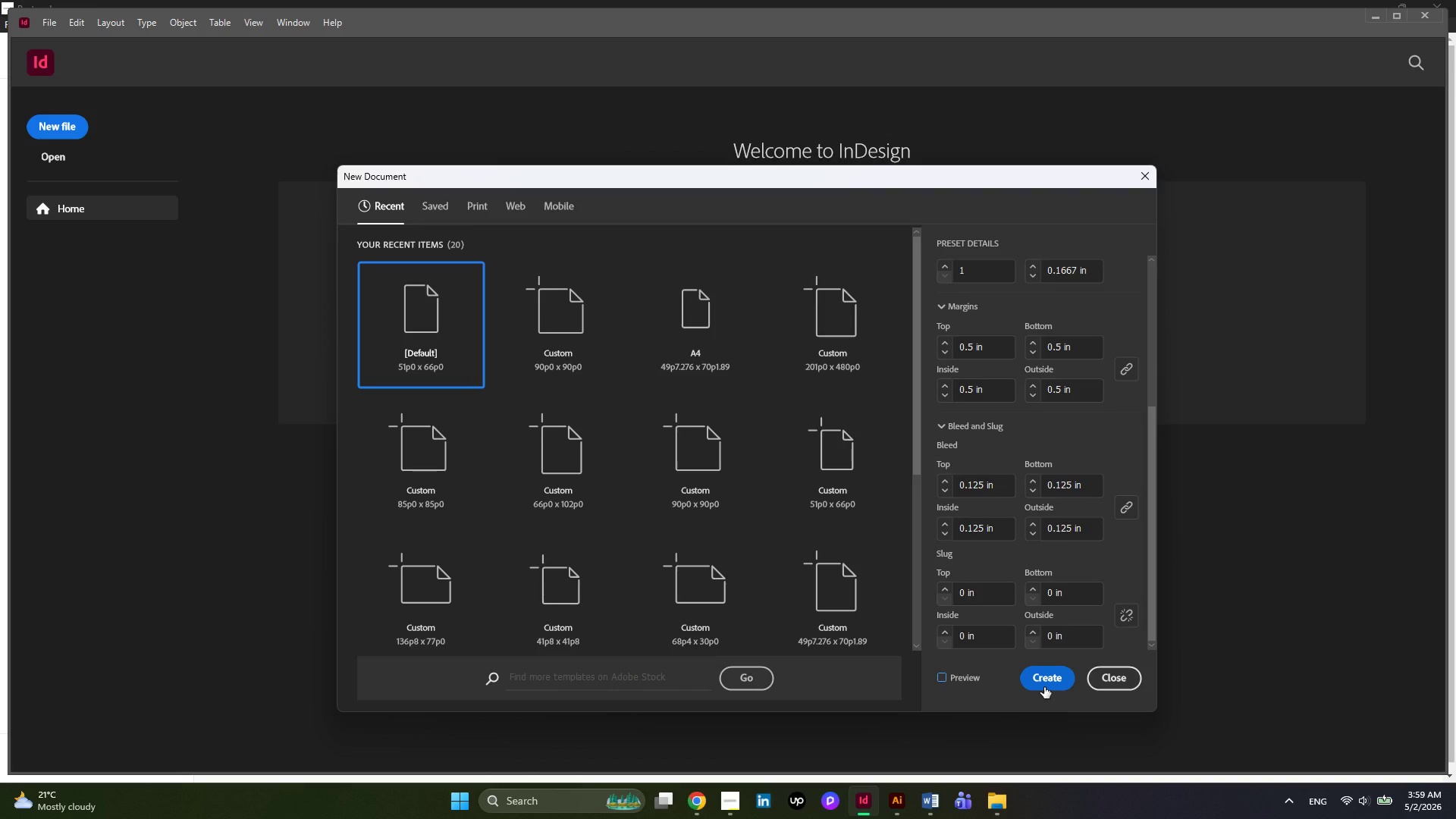 
left_click([1044, 682])
 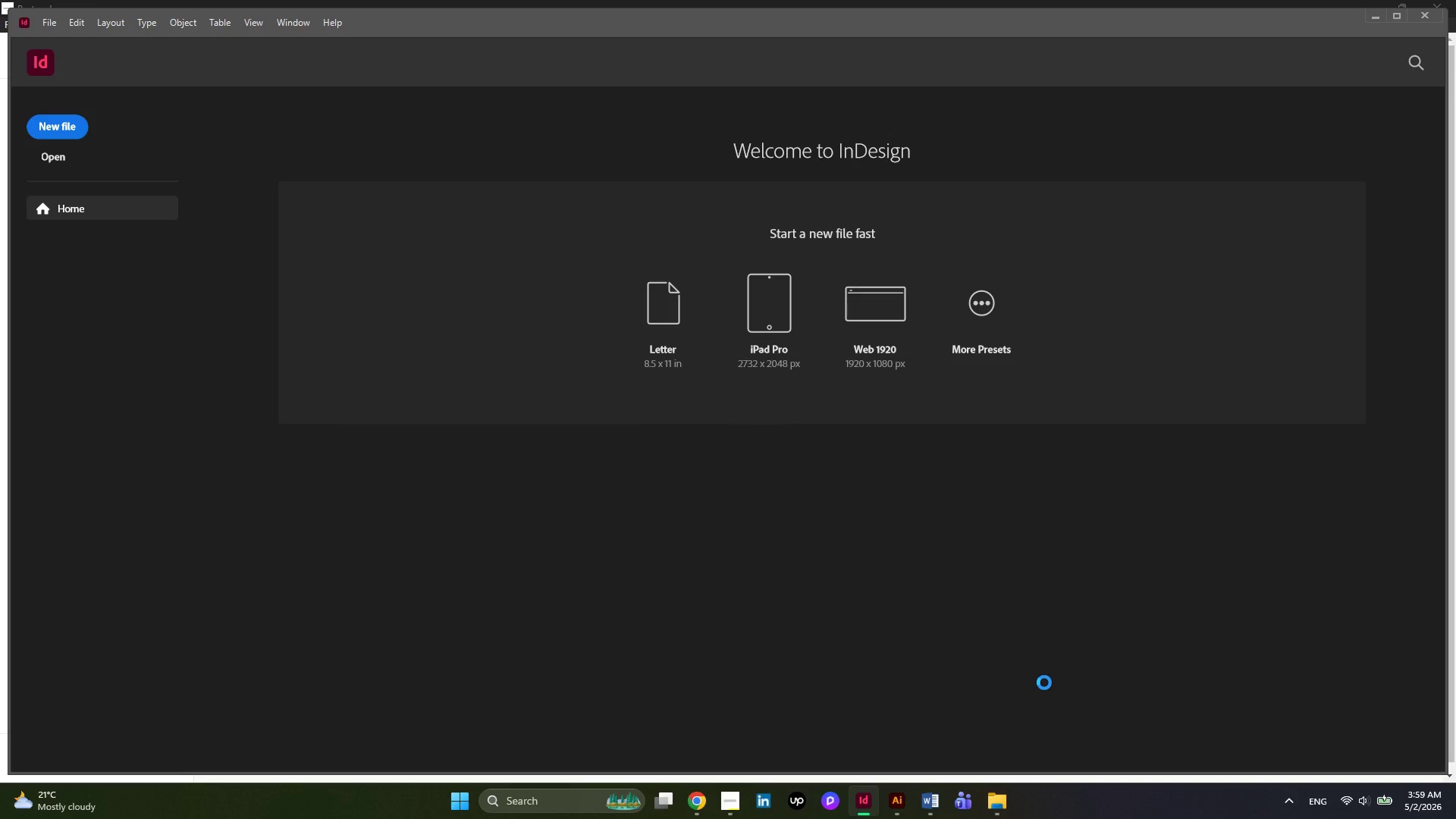 
wait(11.6)
 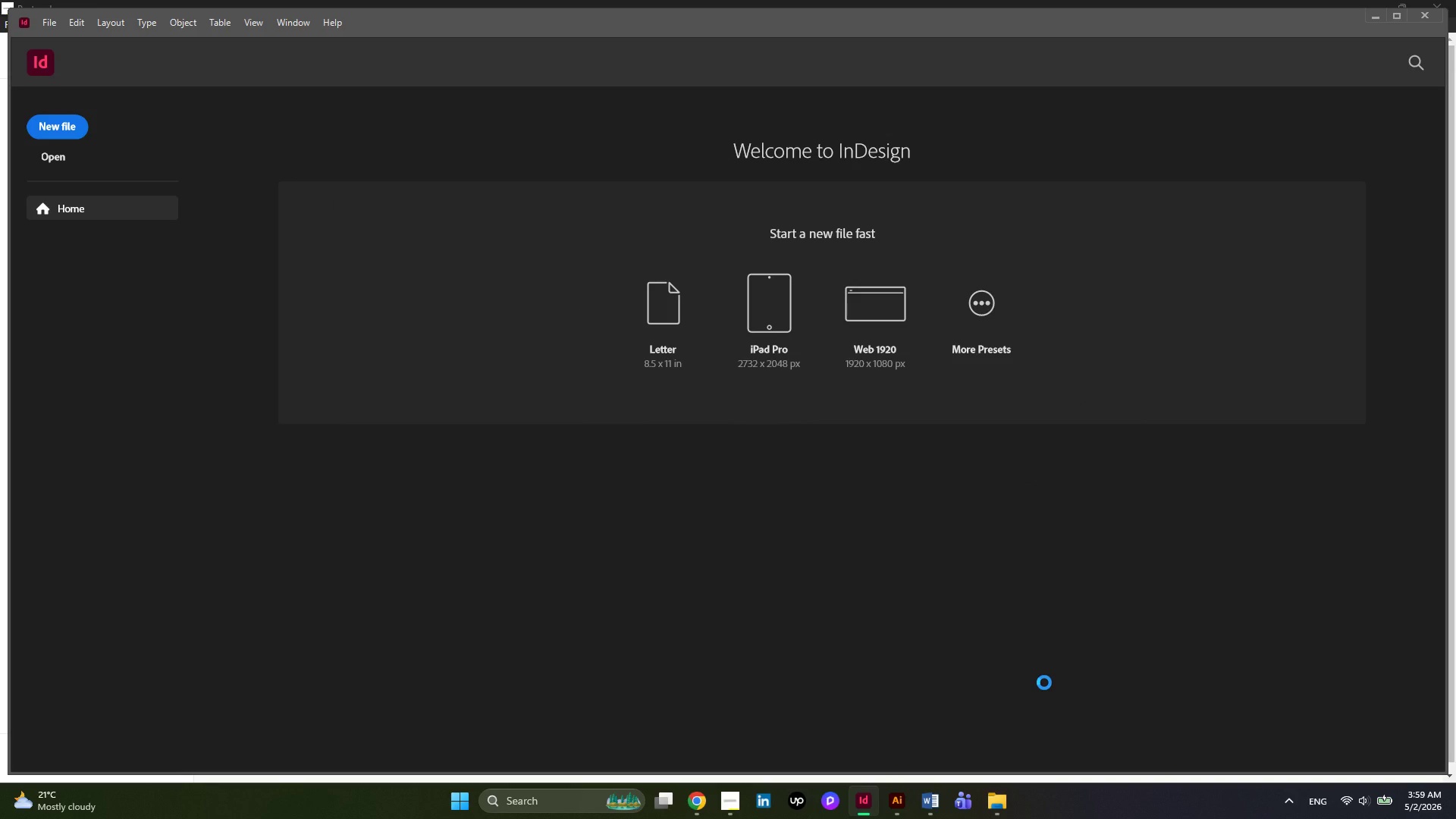 
mouse_move([978, 801])
 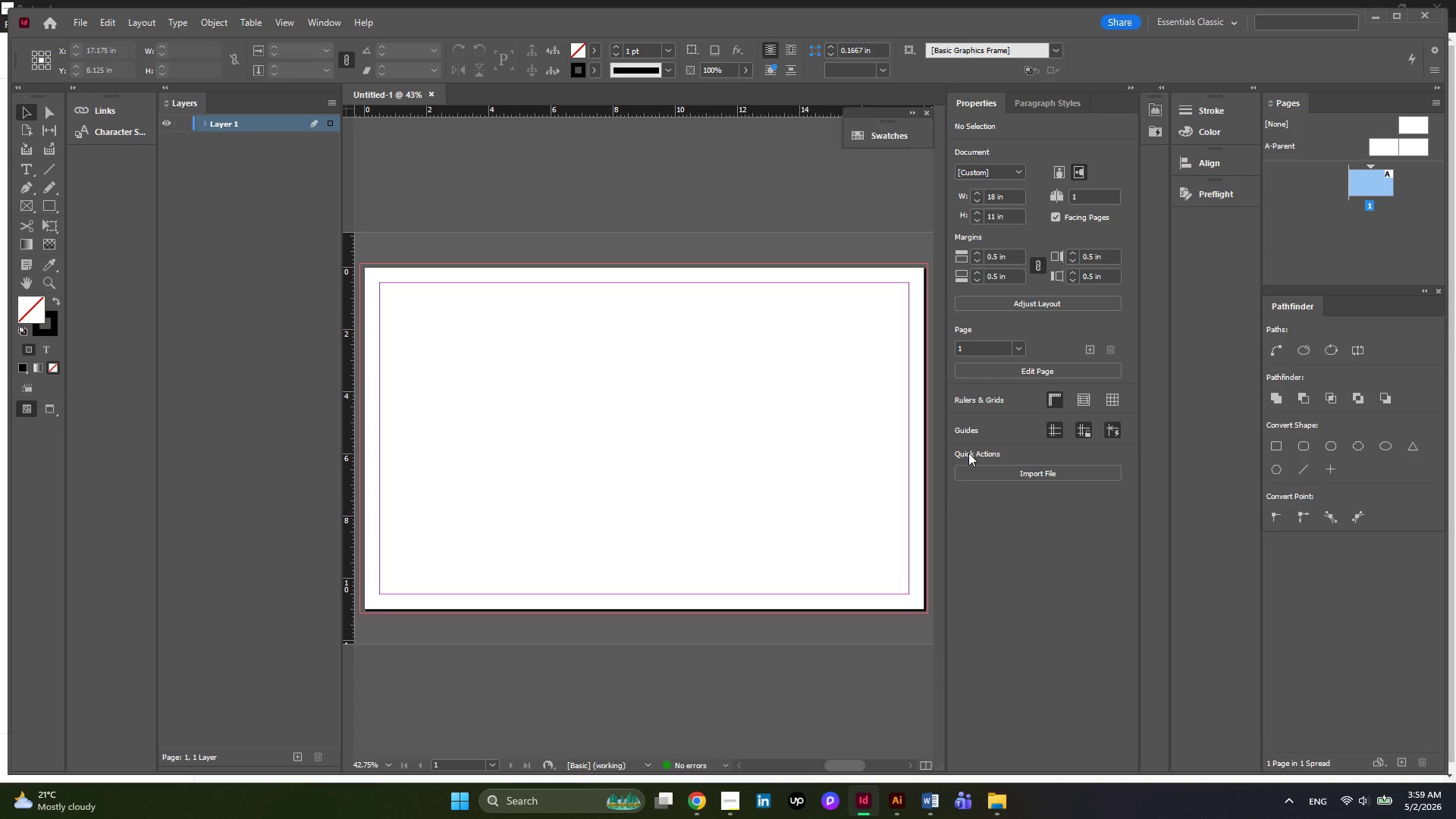 
wait(8.68)
 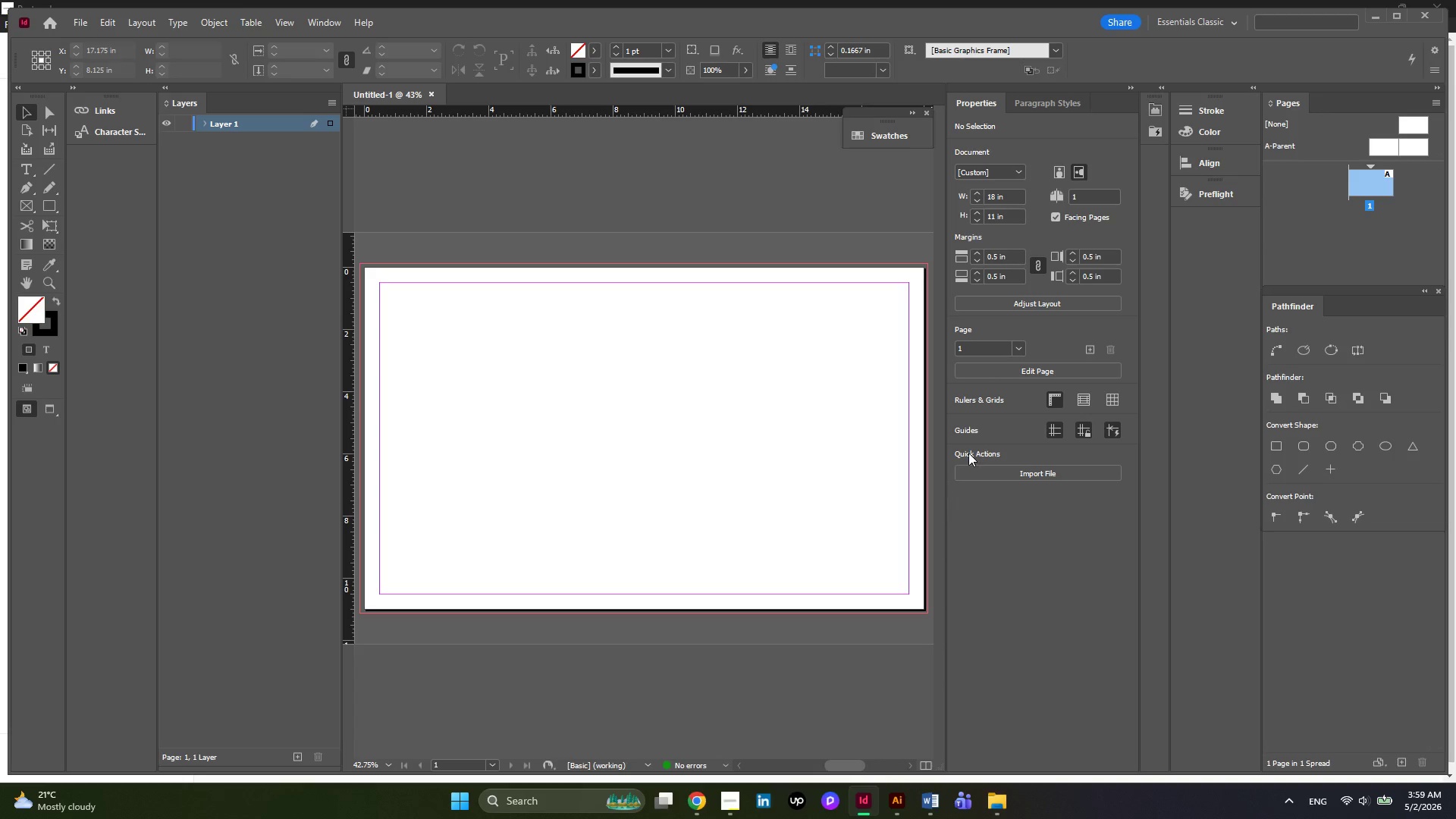 
left_click([1011, 365])
 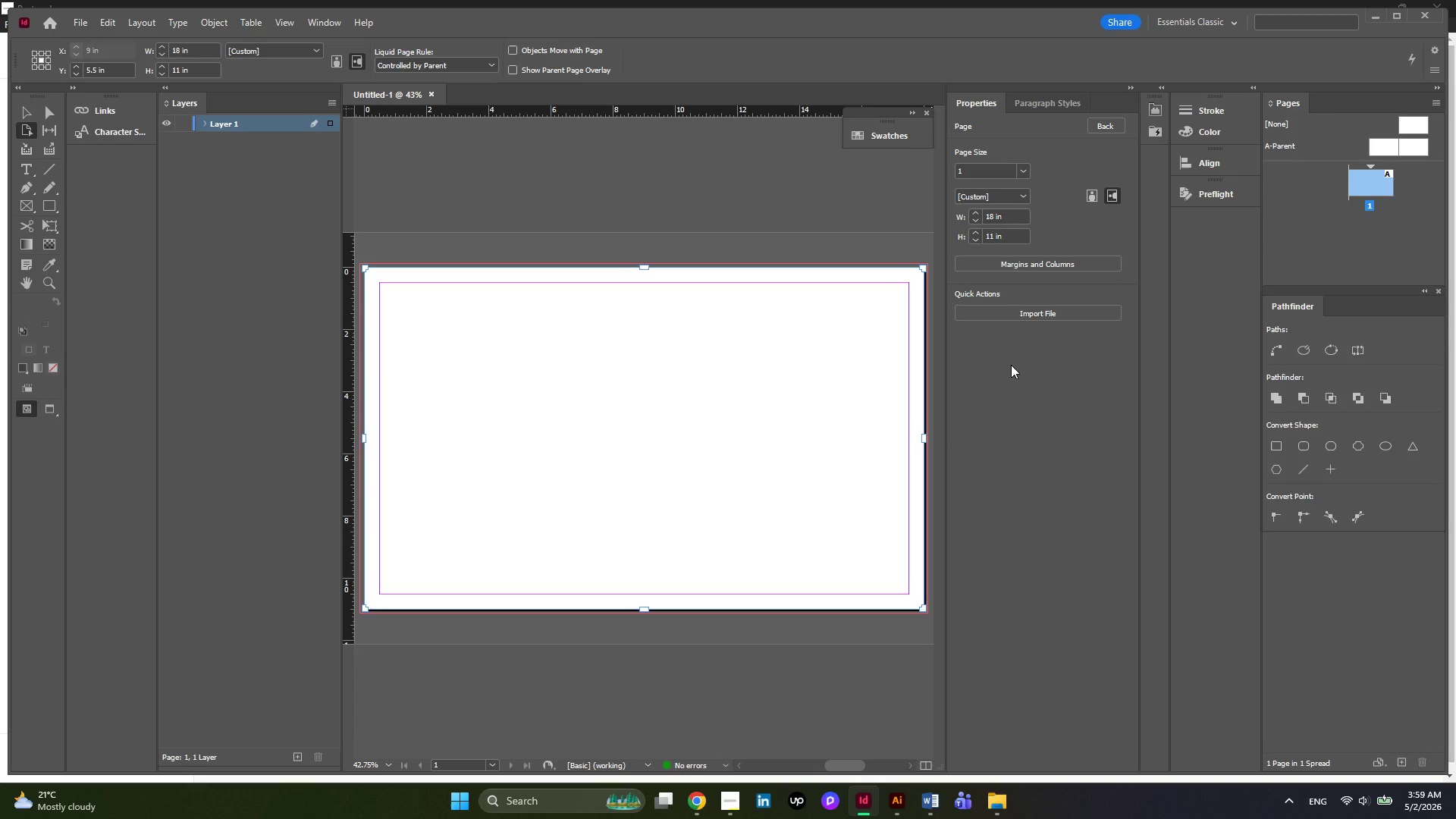 
wait(7.64)
 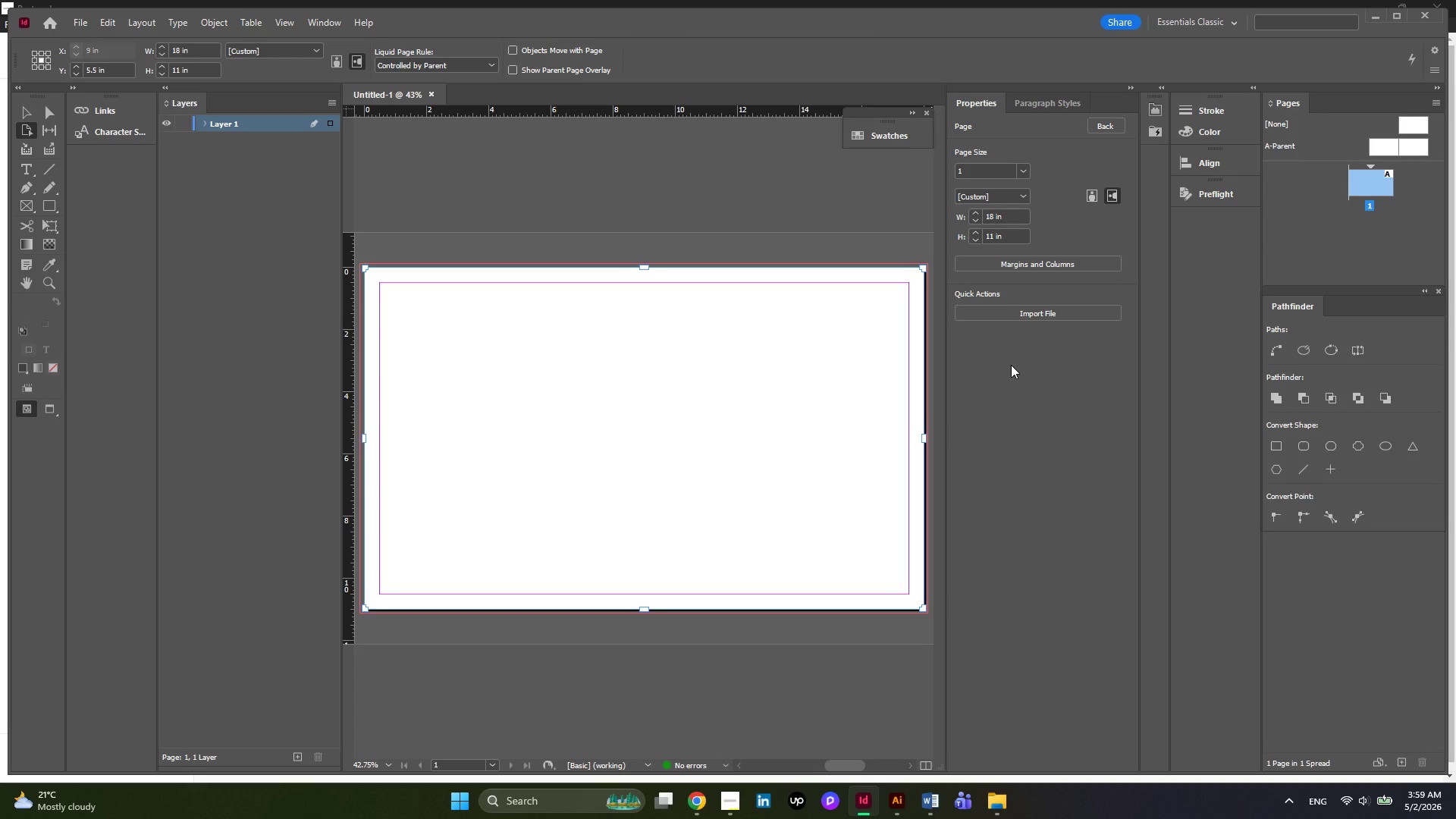 
mouse_move([929, 729])
 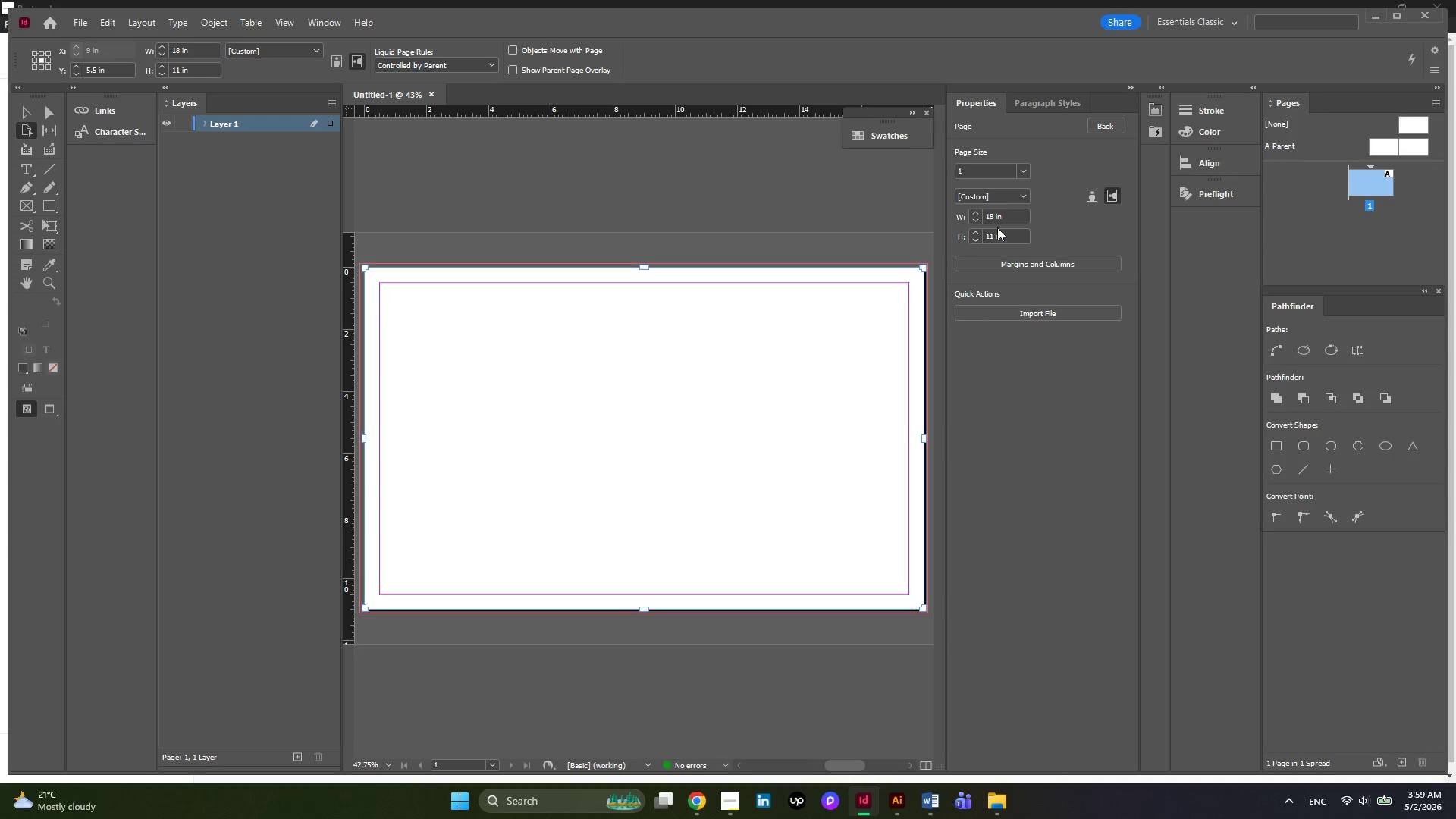 
left_click_drag(start_coordinate=[994, 235], to_coordinate=[964, 246])
 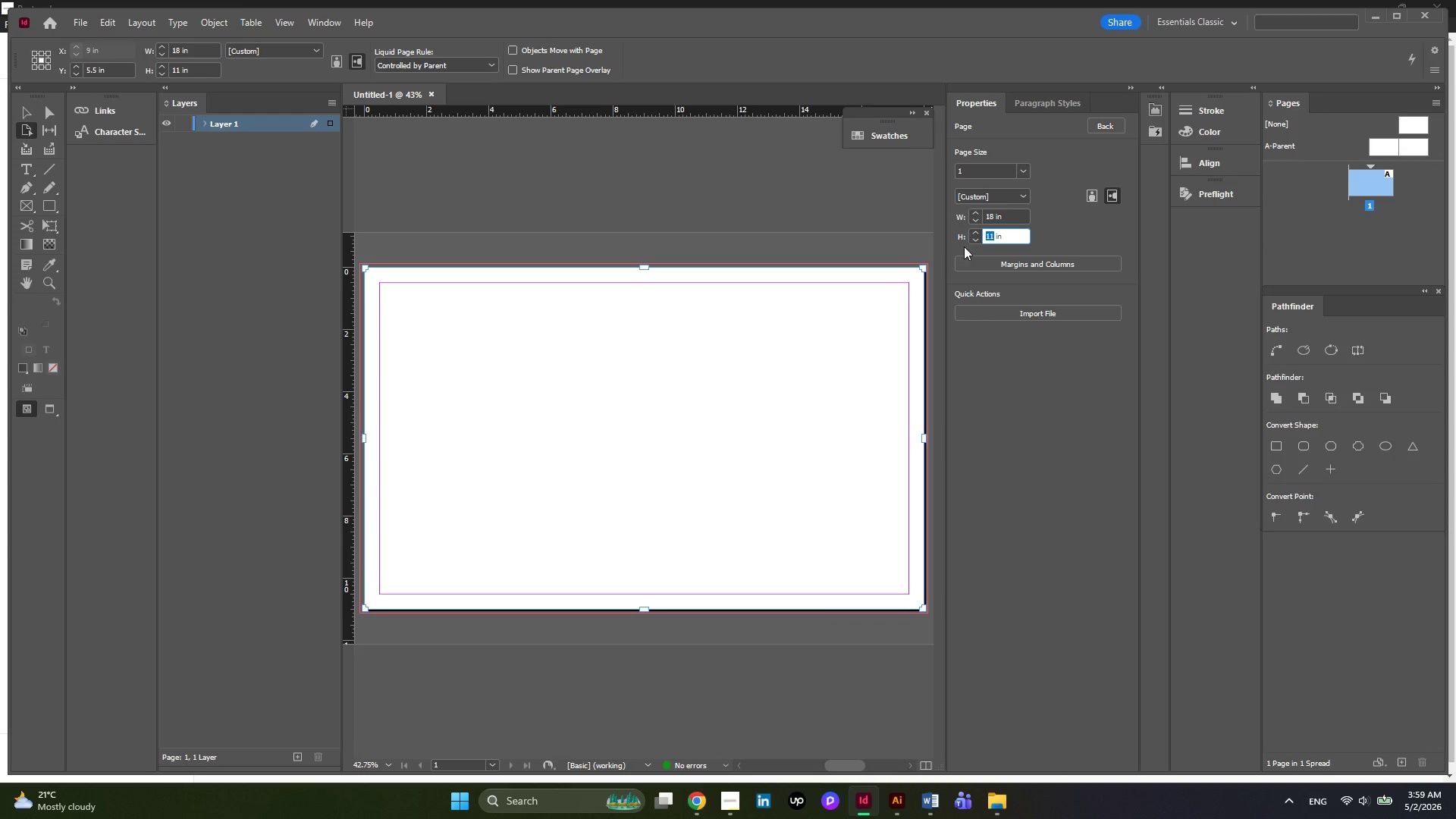 
key(Numpad2)
 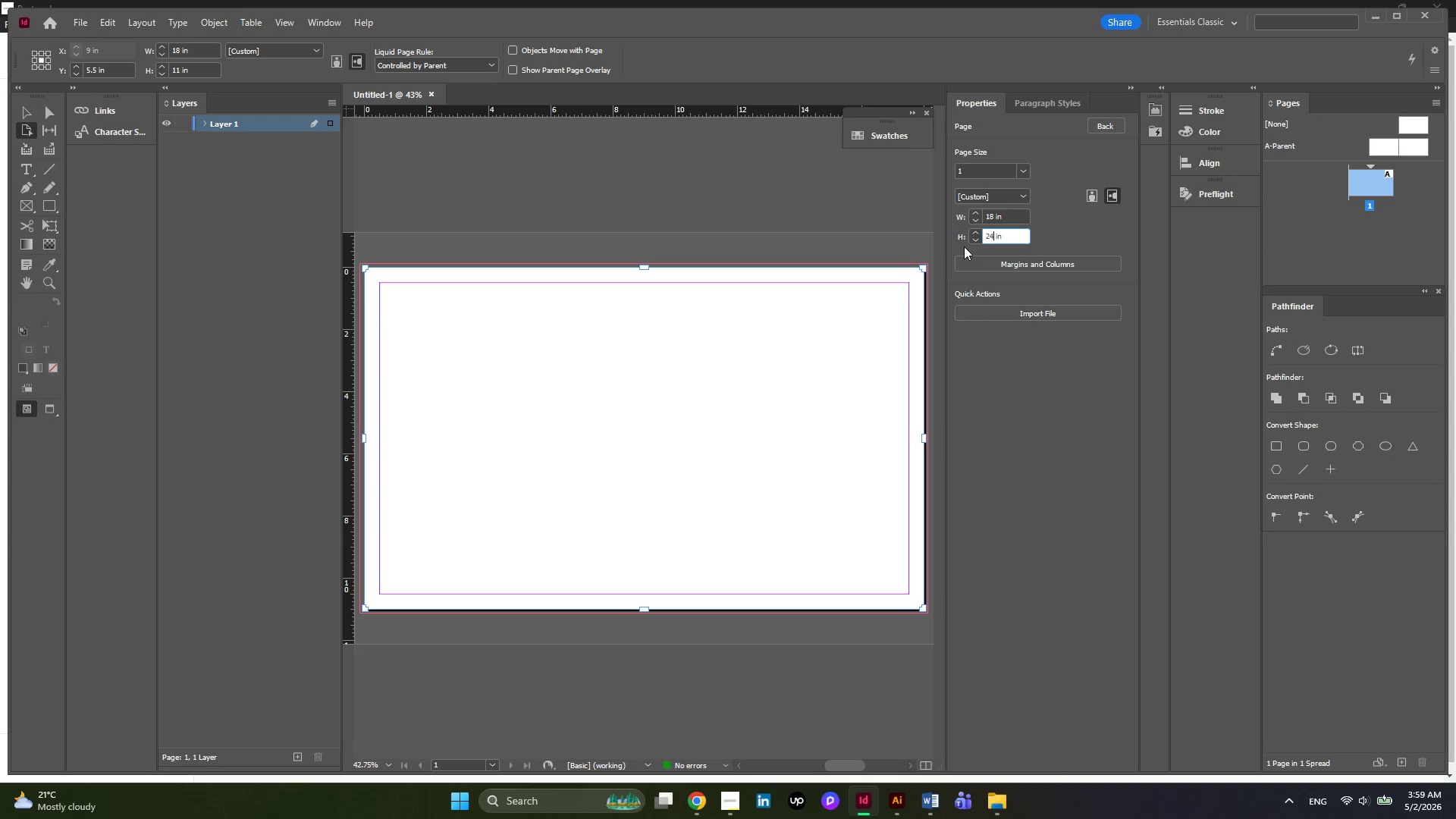 
key(Numpad4)
 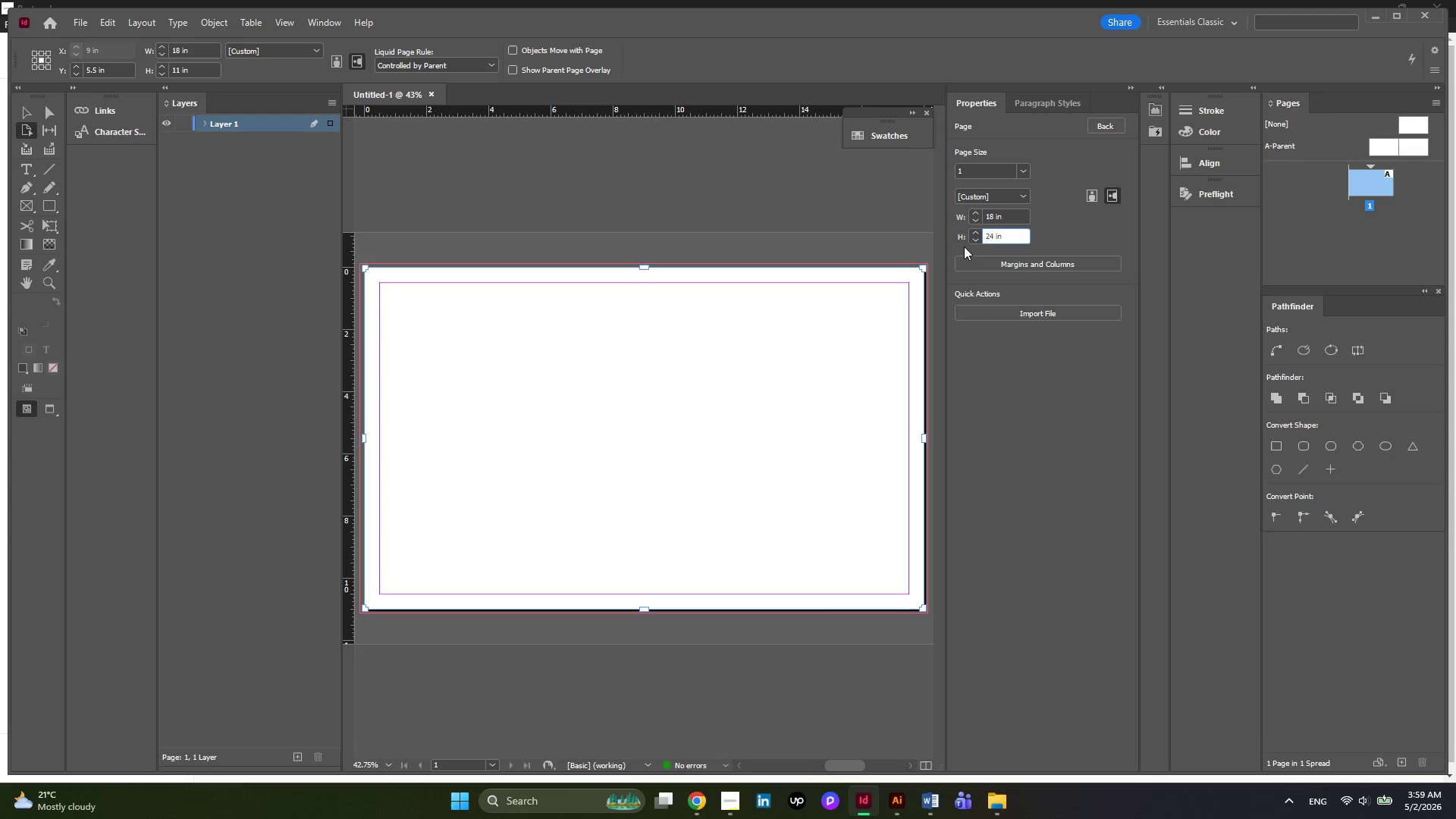 
key(NumpadEnter)
 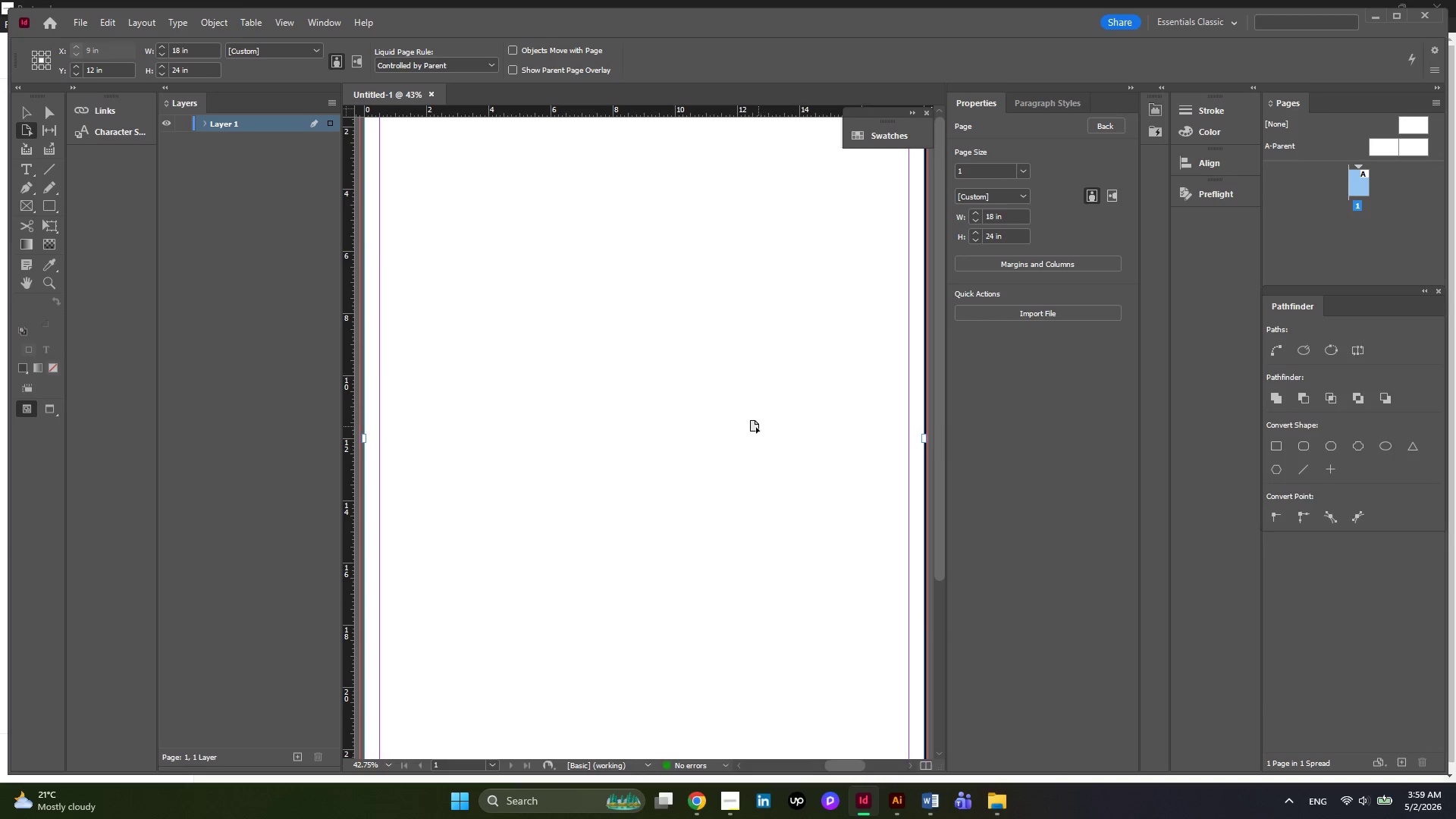 
hold_key(key=AltLeft, duration=0.47)
 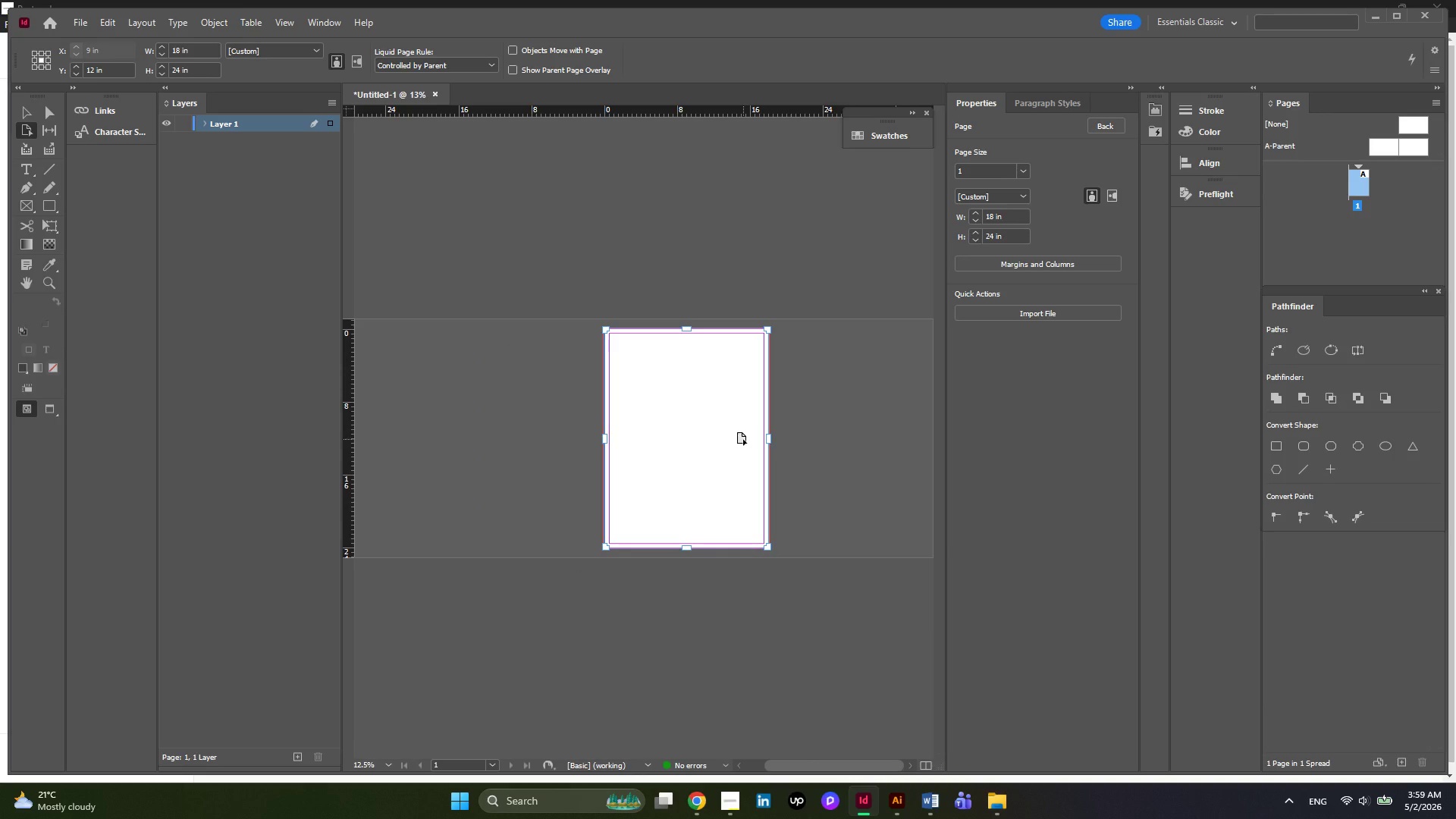 
hold_key(key=AltLeft, duration=0.31)
 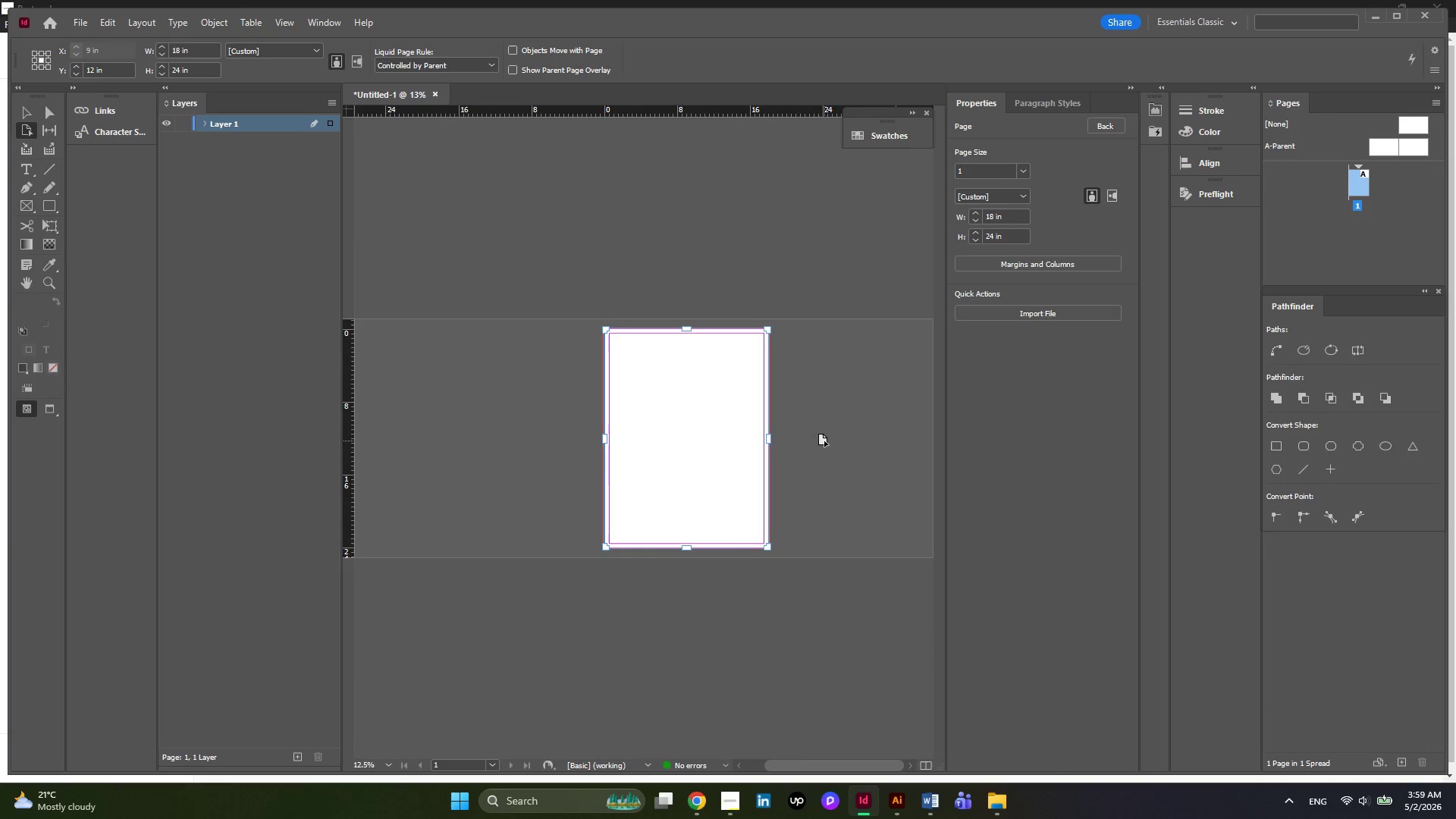 
scroll: coordinate [739, 439], scroll_direction: down, amount: 2.0
 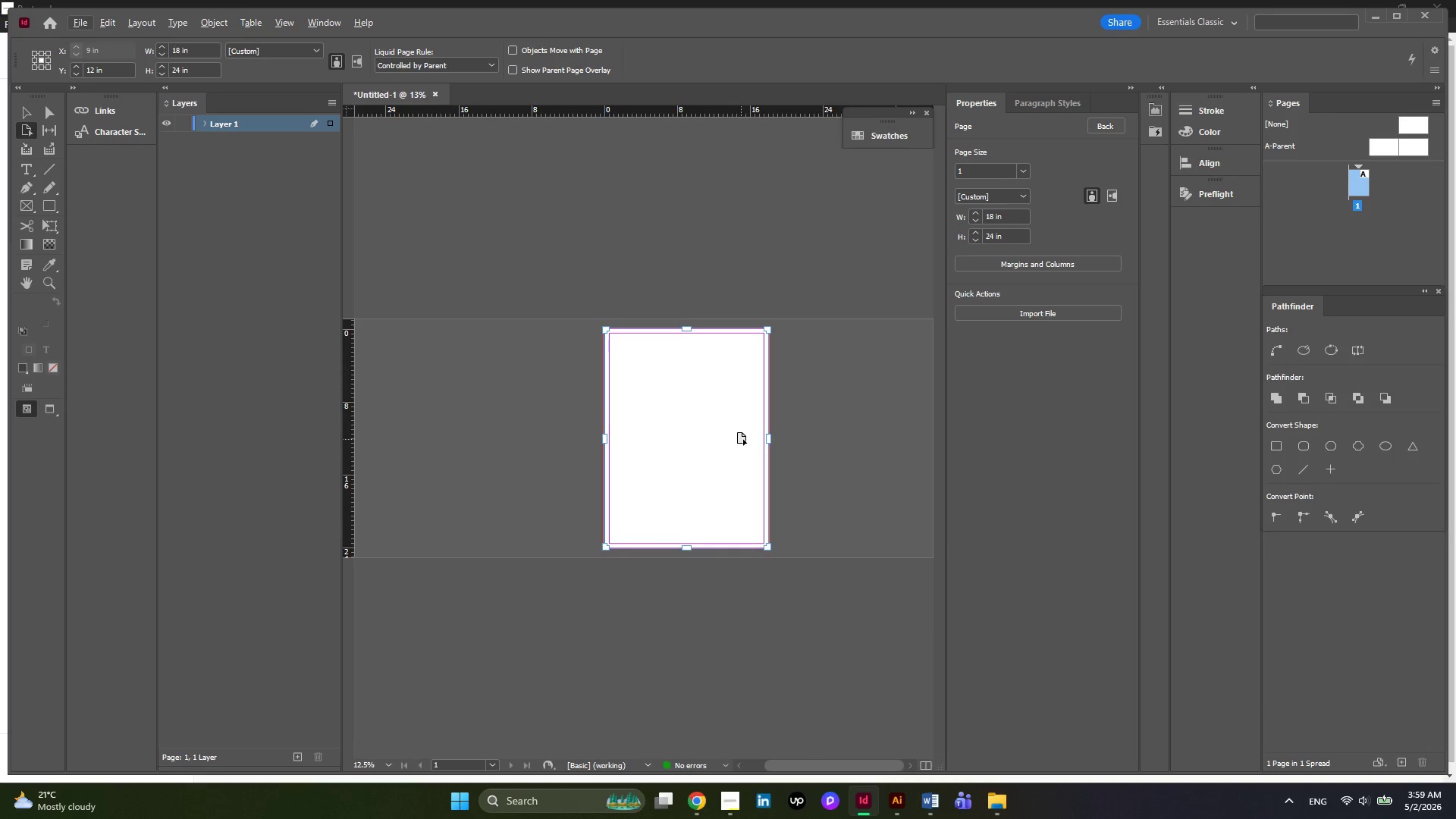 
hold_key(key=AltLeft, duration=0.39)
scroll: coordinate [824, 441], scroll_direction: none, amount: 0.0
 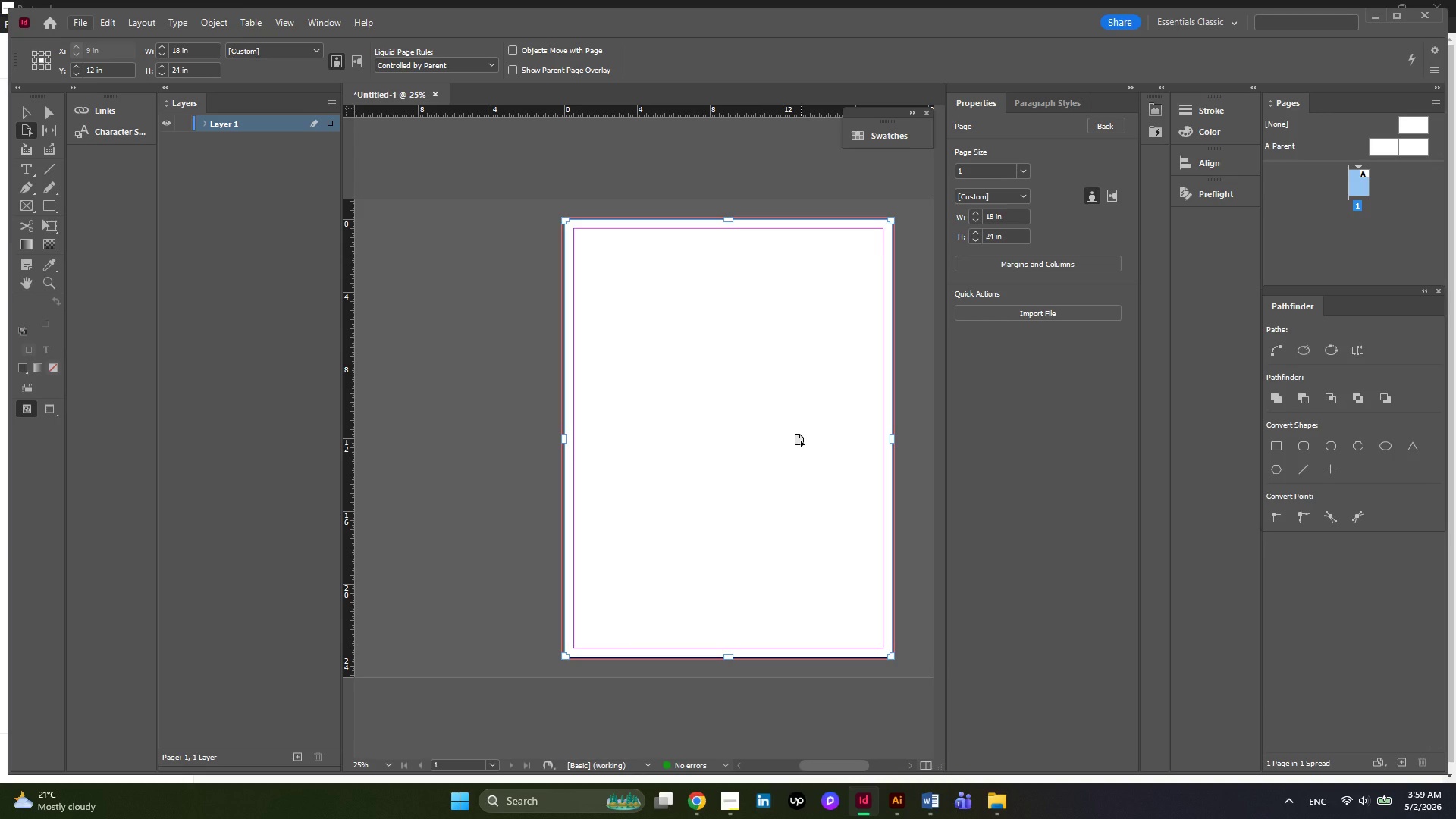 
hold_key(key=ControlLeft, duration=0.92)
scroll: coordinate [801, 441], scroll_direction: down, amount: 1.0
 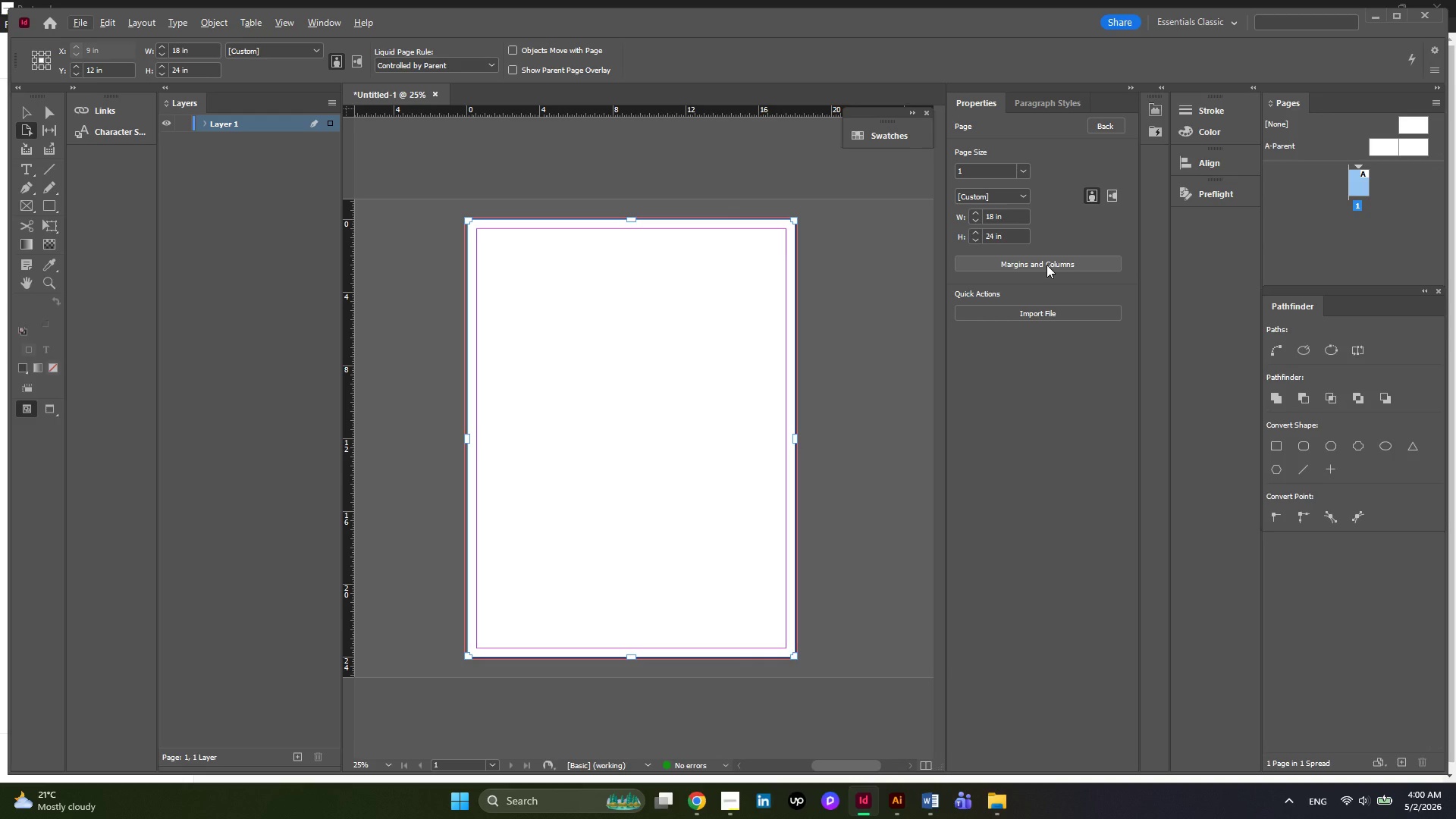 
wait(23.95)
 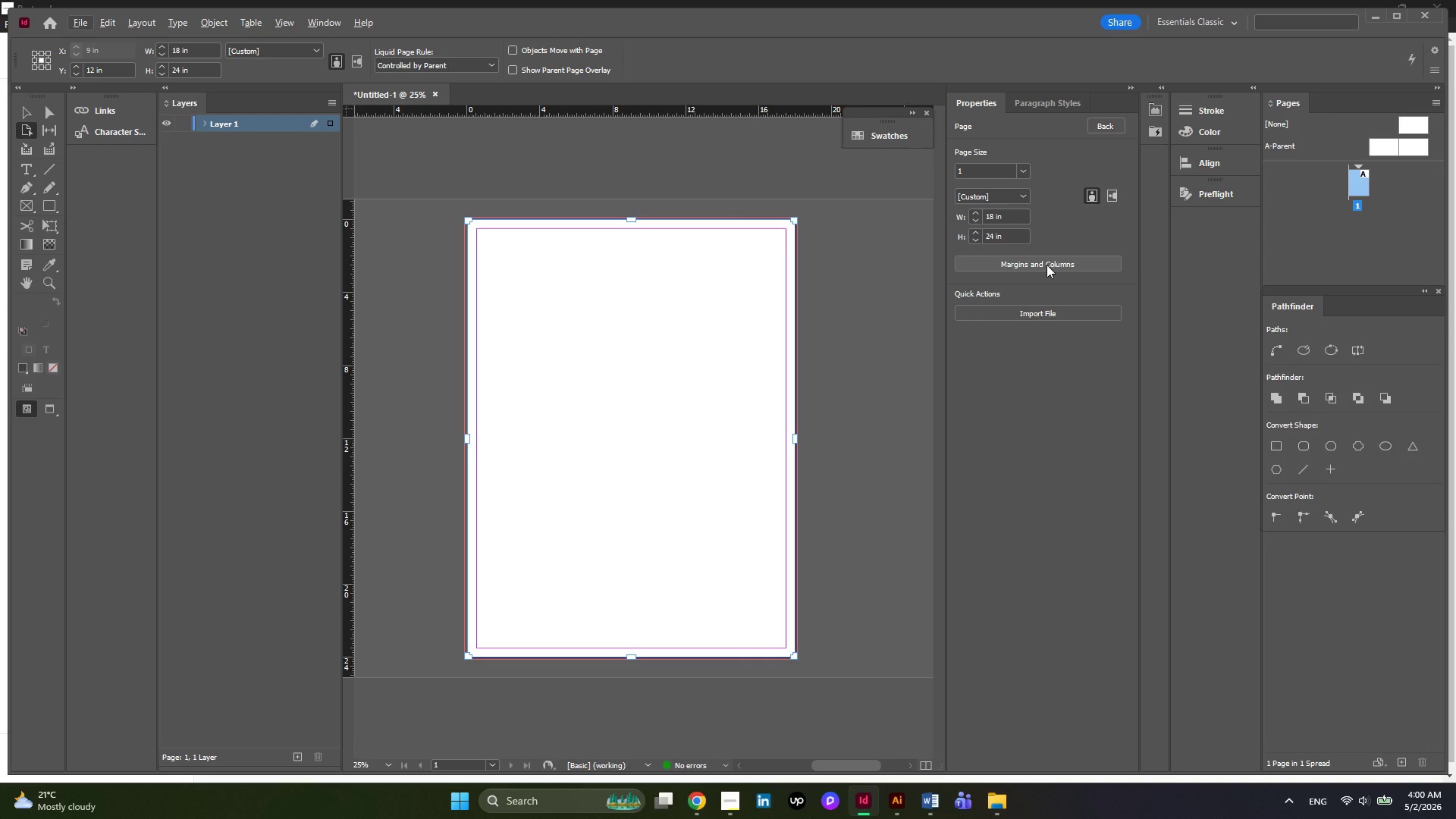 
left_click([927, 806])
 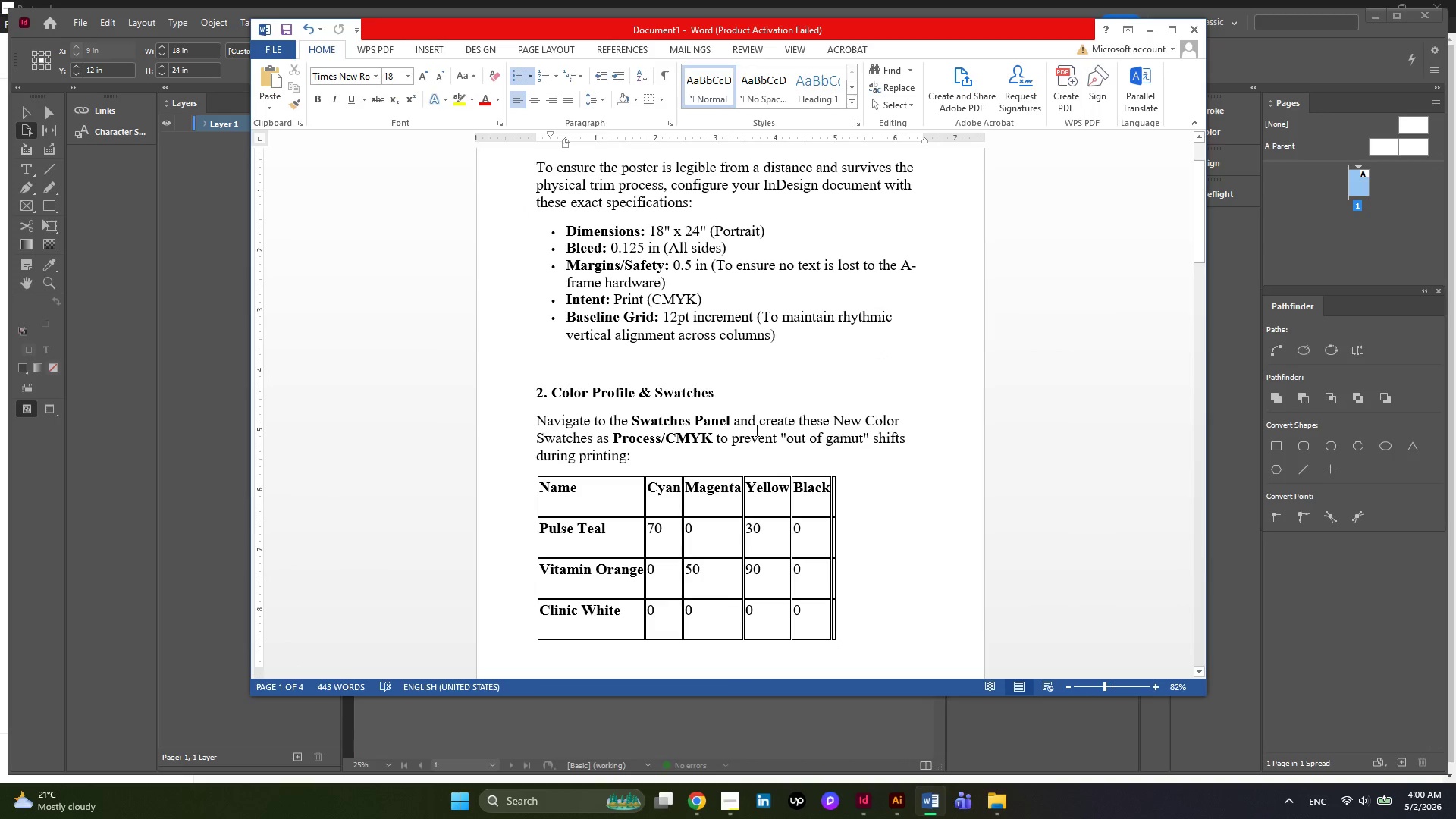 
scroll: coordinate [755, 430], scroll_direction: down, amount: 2.0
 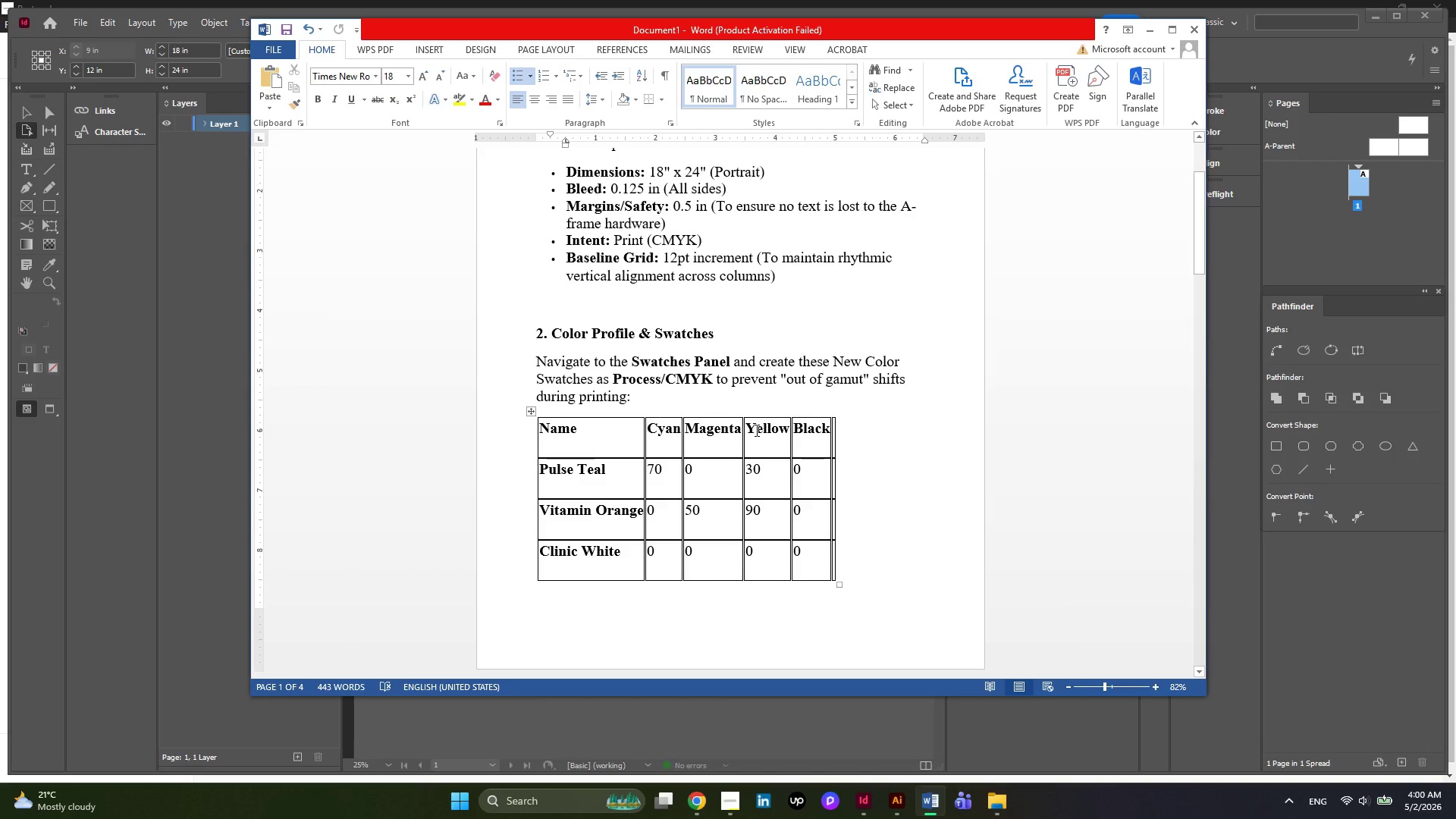 
wait(8.77)
 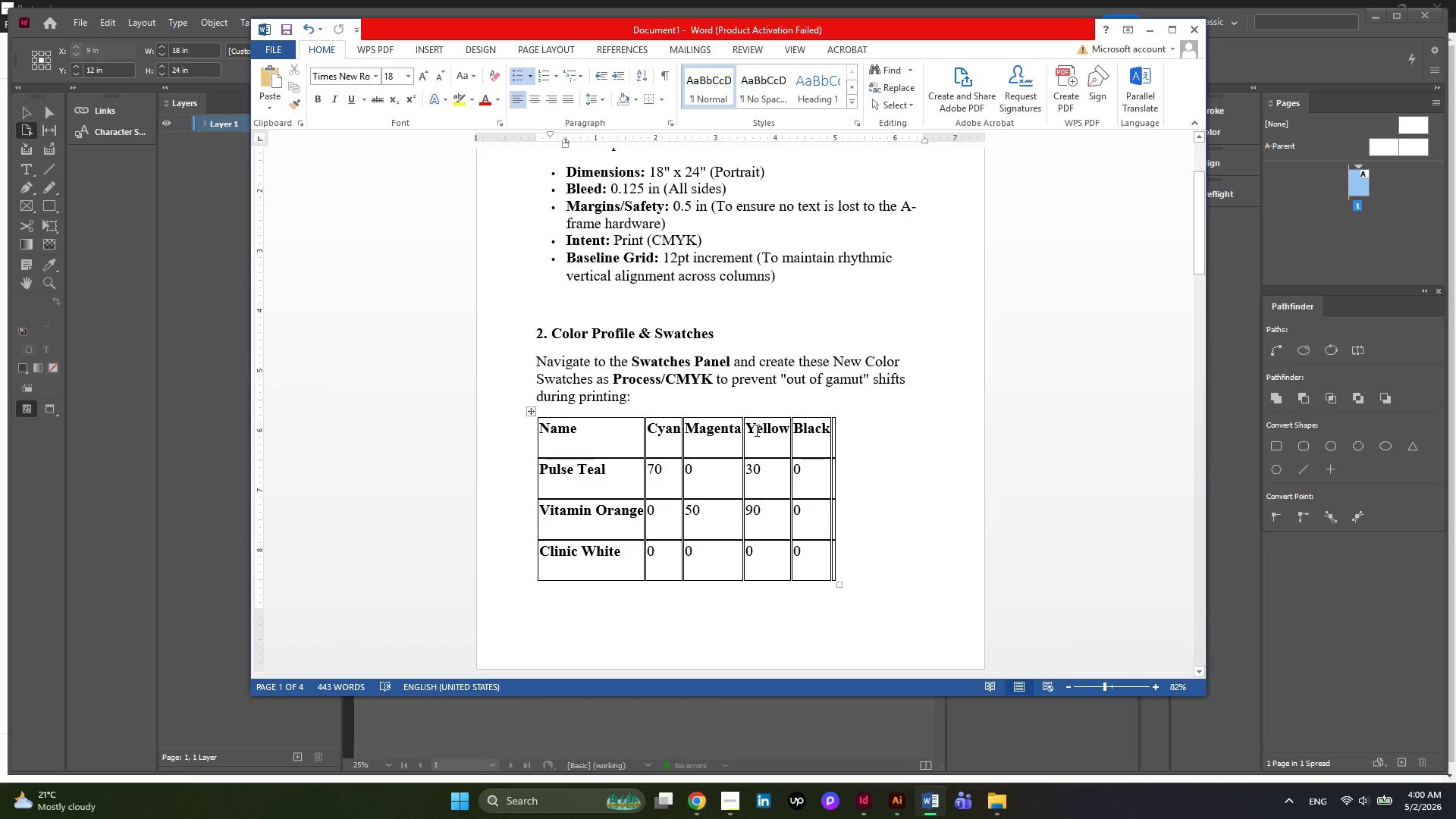 
left_click_drag(start_coordinate=[827, 573], to_coordinate=[589, 486])
 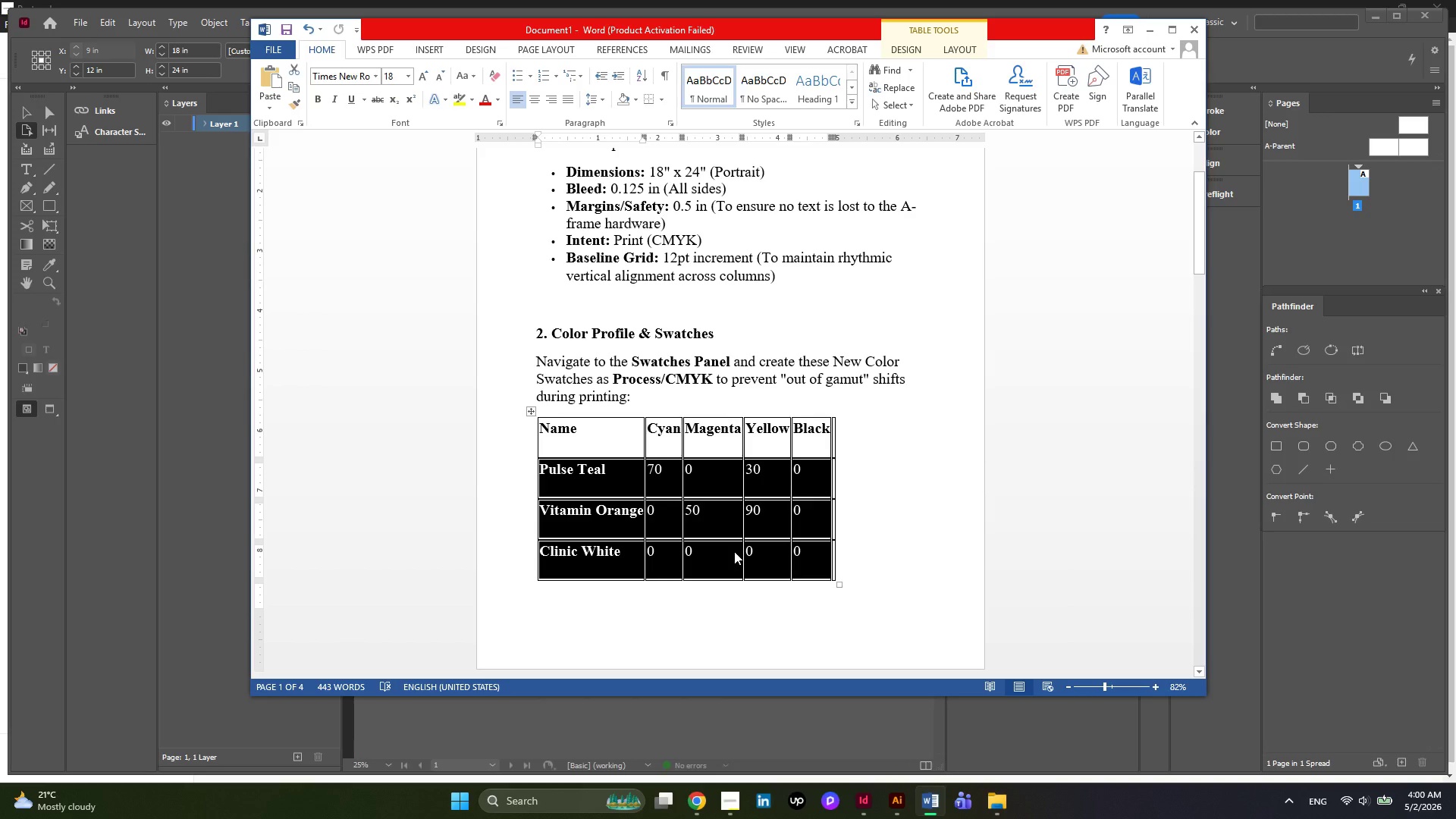 
wait(5.42)
 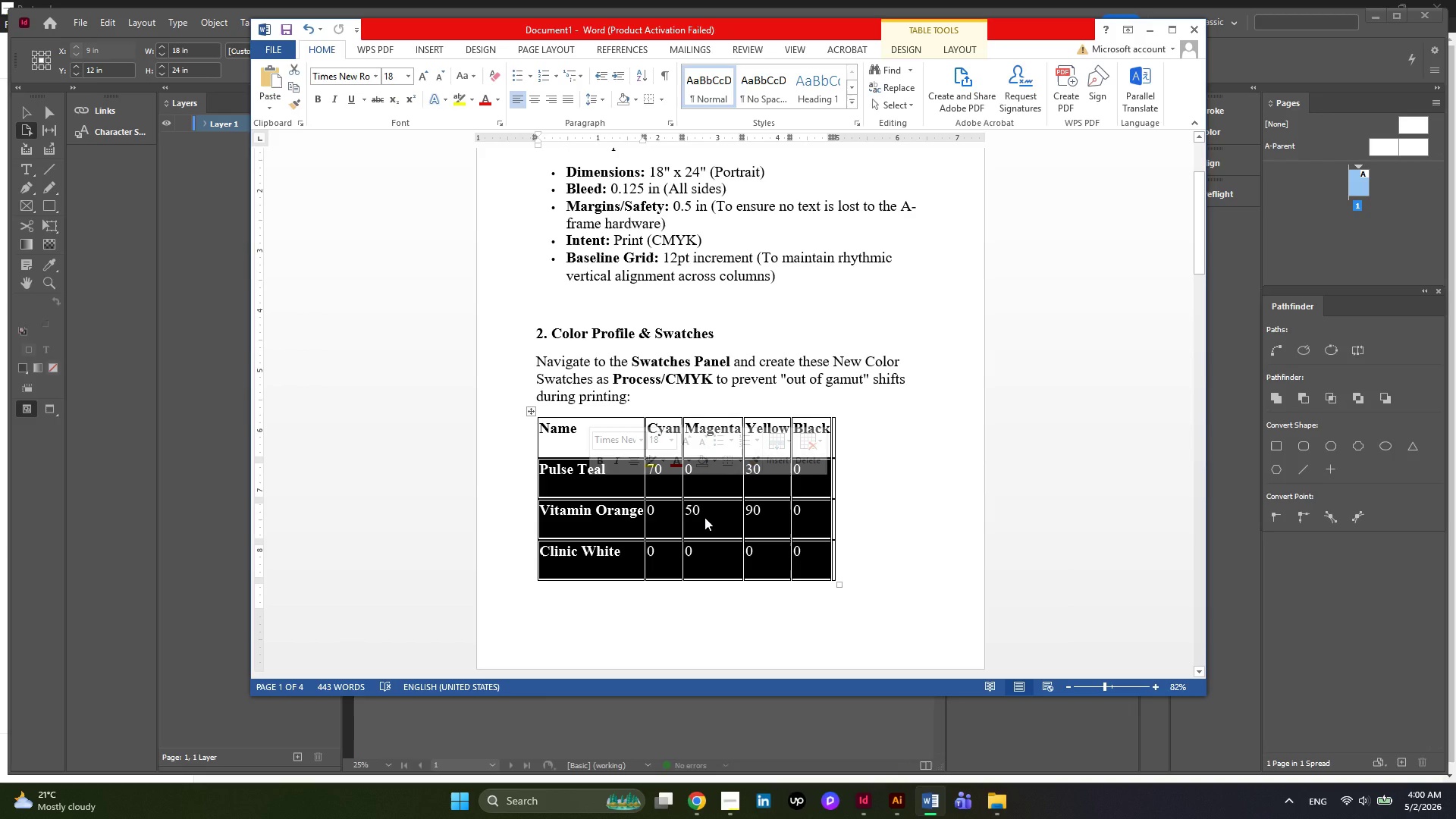 
key(Control+C)
 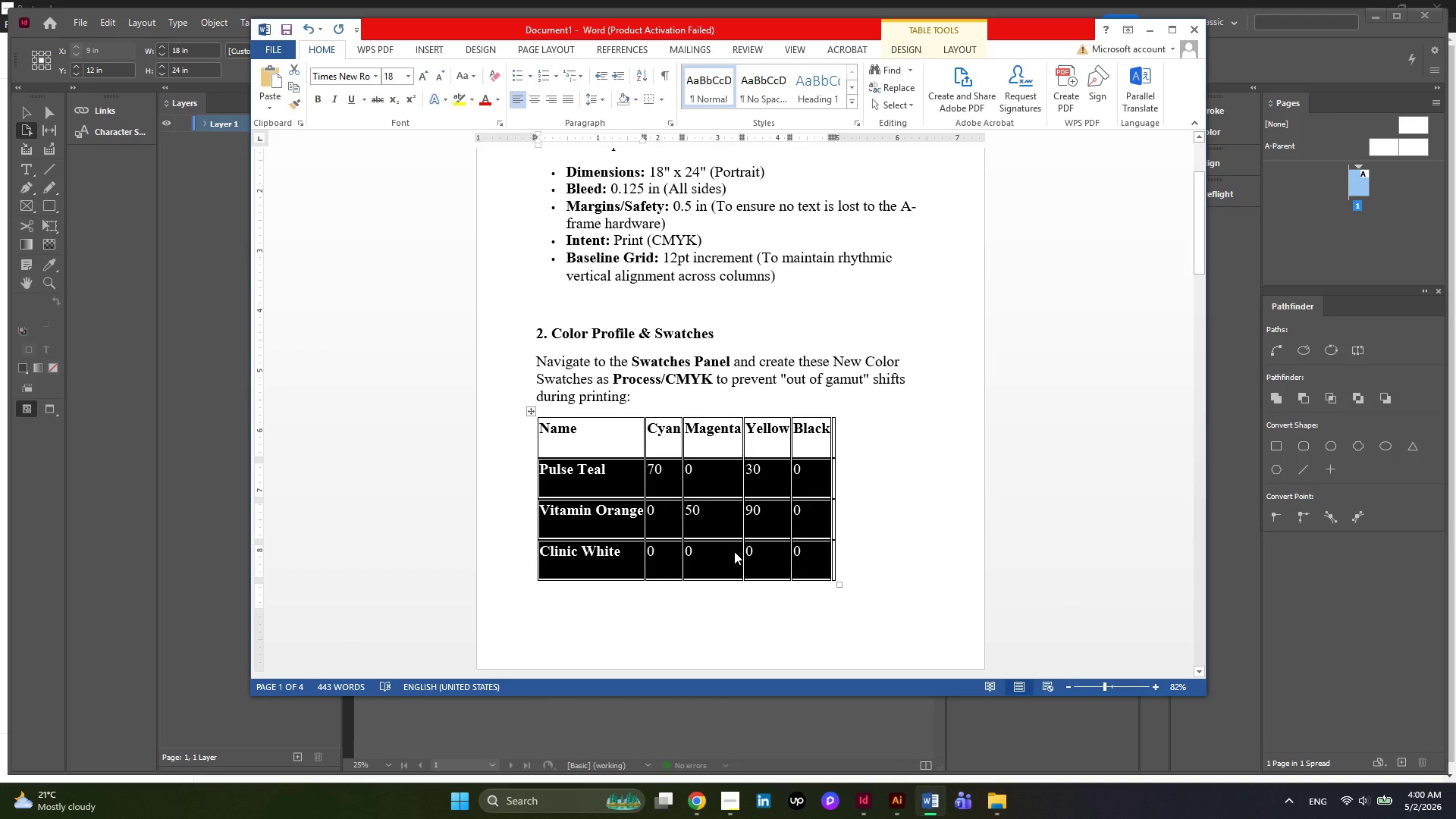 
key(Control+C)
 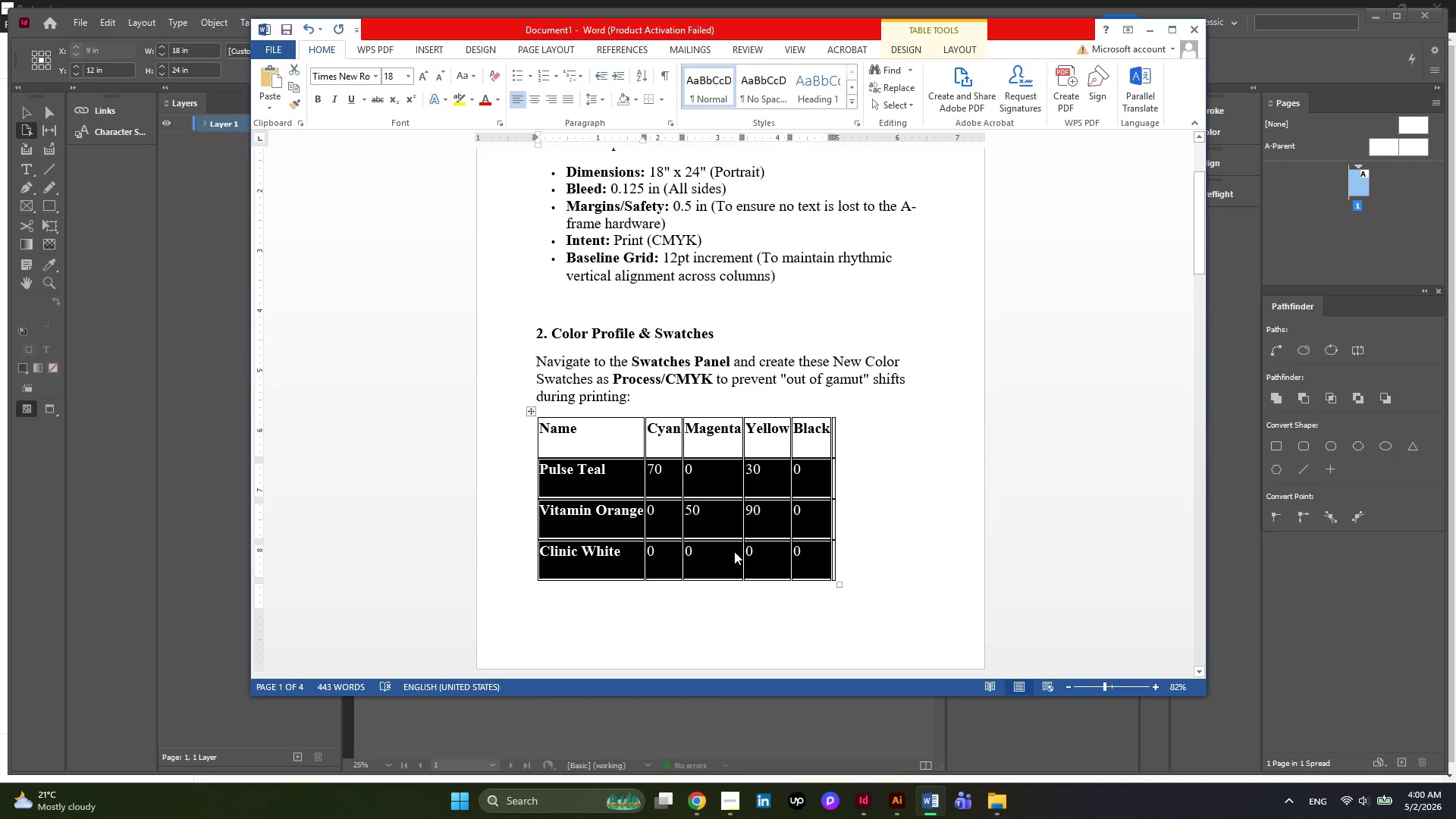 
key(Control+C)
 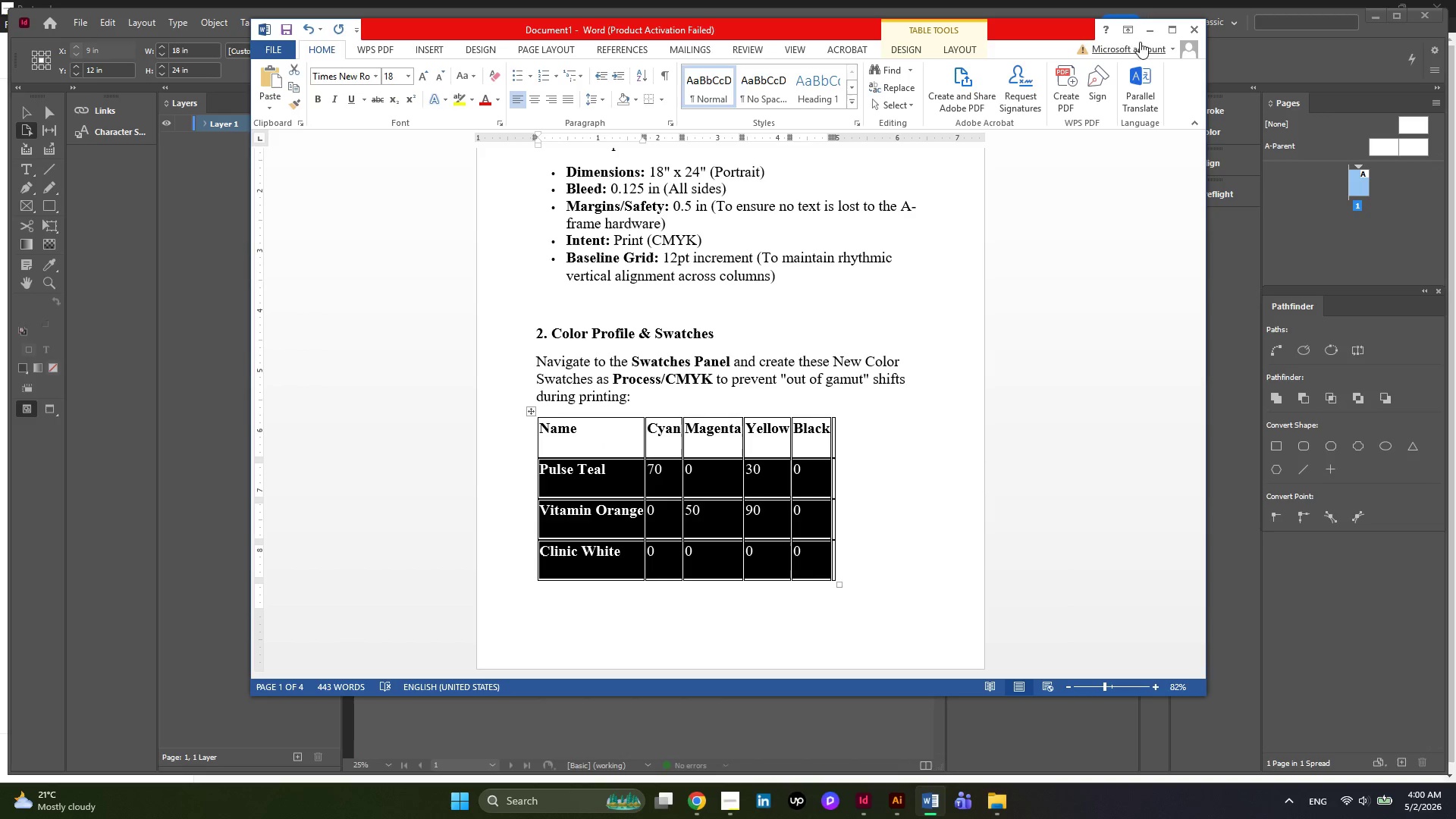 
left_click([1147, 34])
 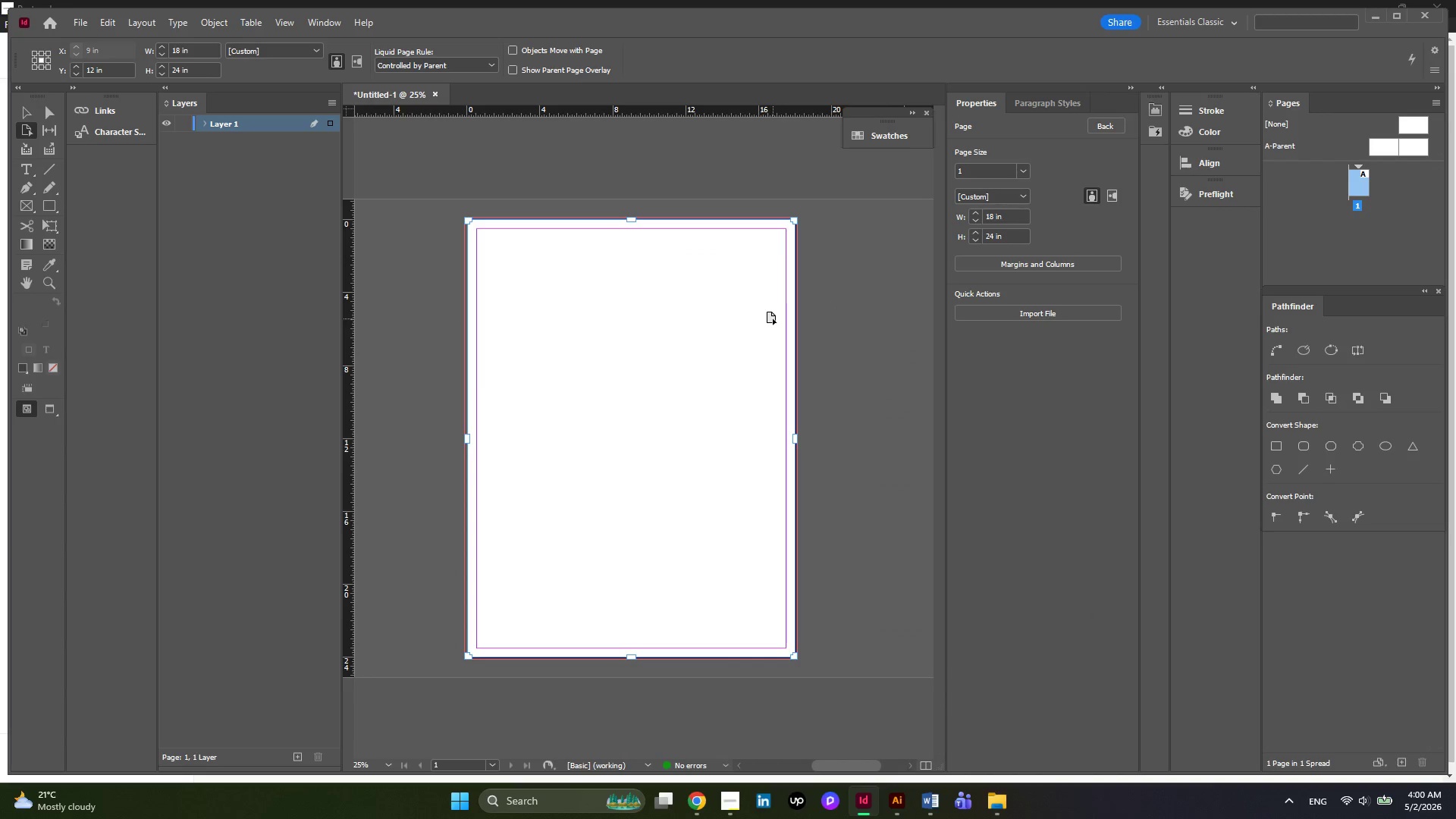 
hold_key(key=AltLeft, duration=0.31)
scroll: coordinate [773, 318], scroll_direction: down, amount: 1.0
 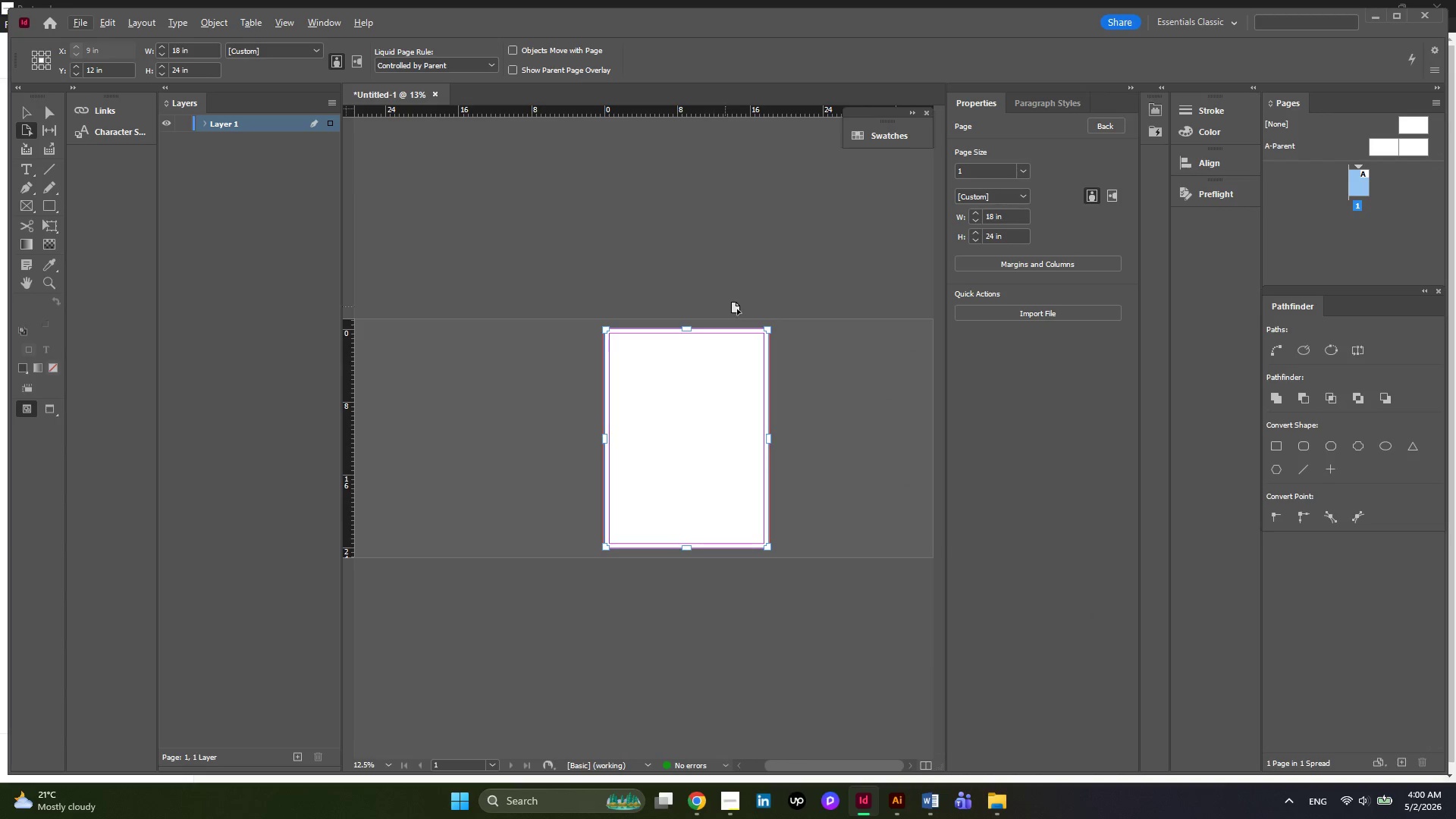 
hold_key(key=AltLeft, duration=0.41)
scroll: coordinate [748, 313], scroll_direction: none, amount: 0.0
 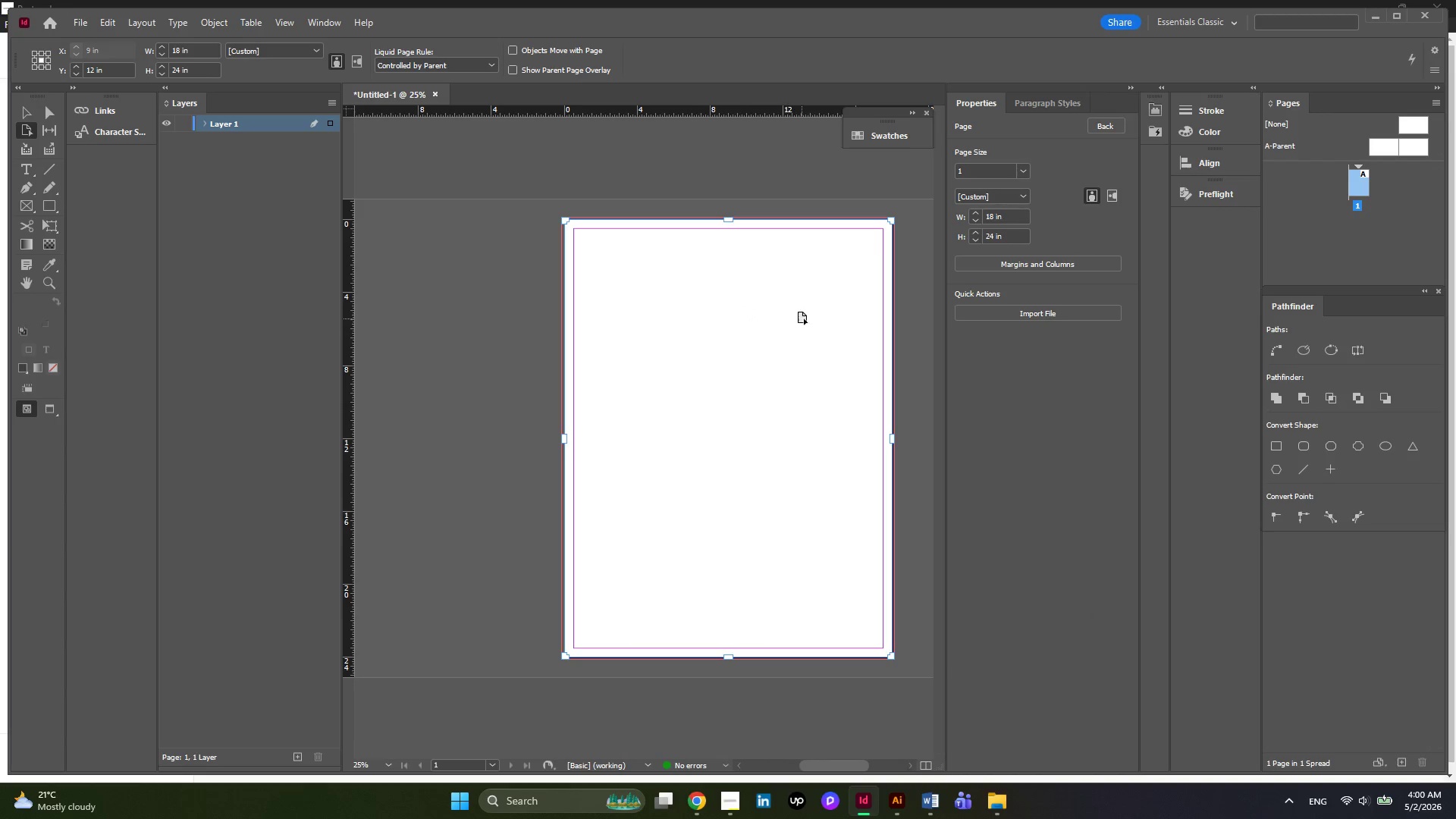 
hold_key(key=AltLeft, duration=0.47)
scroll: coordinate [810, 318], scroll_direction: up, amount: 1.0
 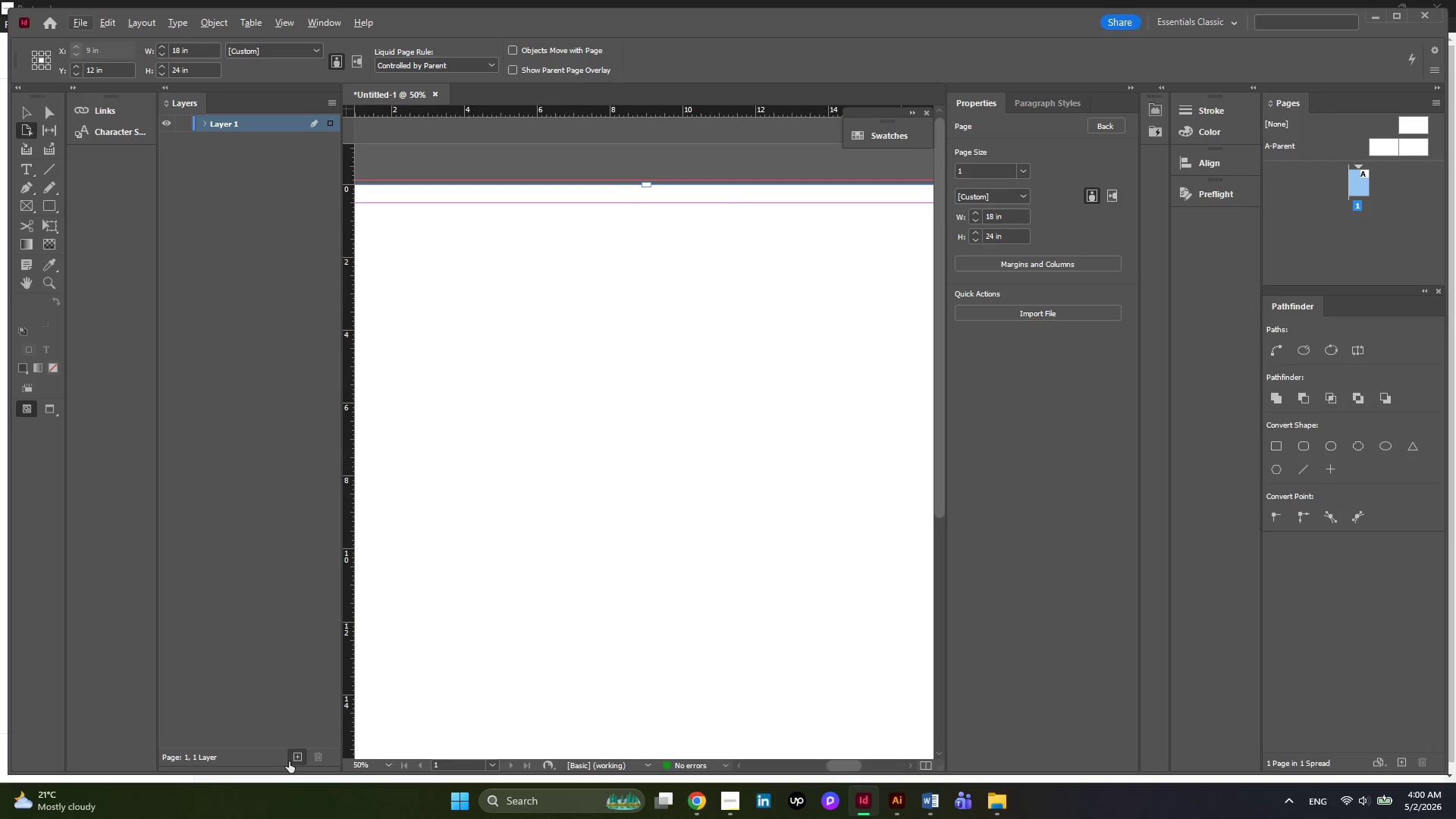 
left_click([289, 758])
 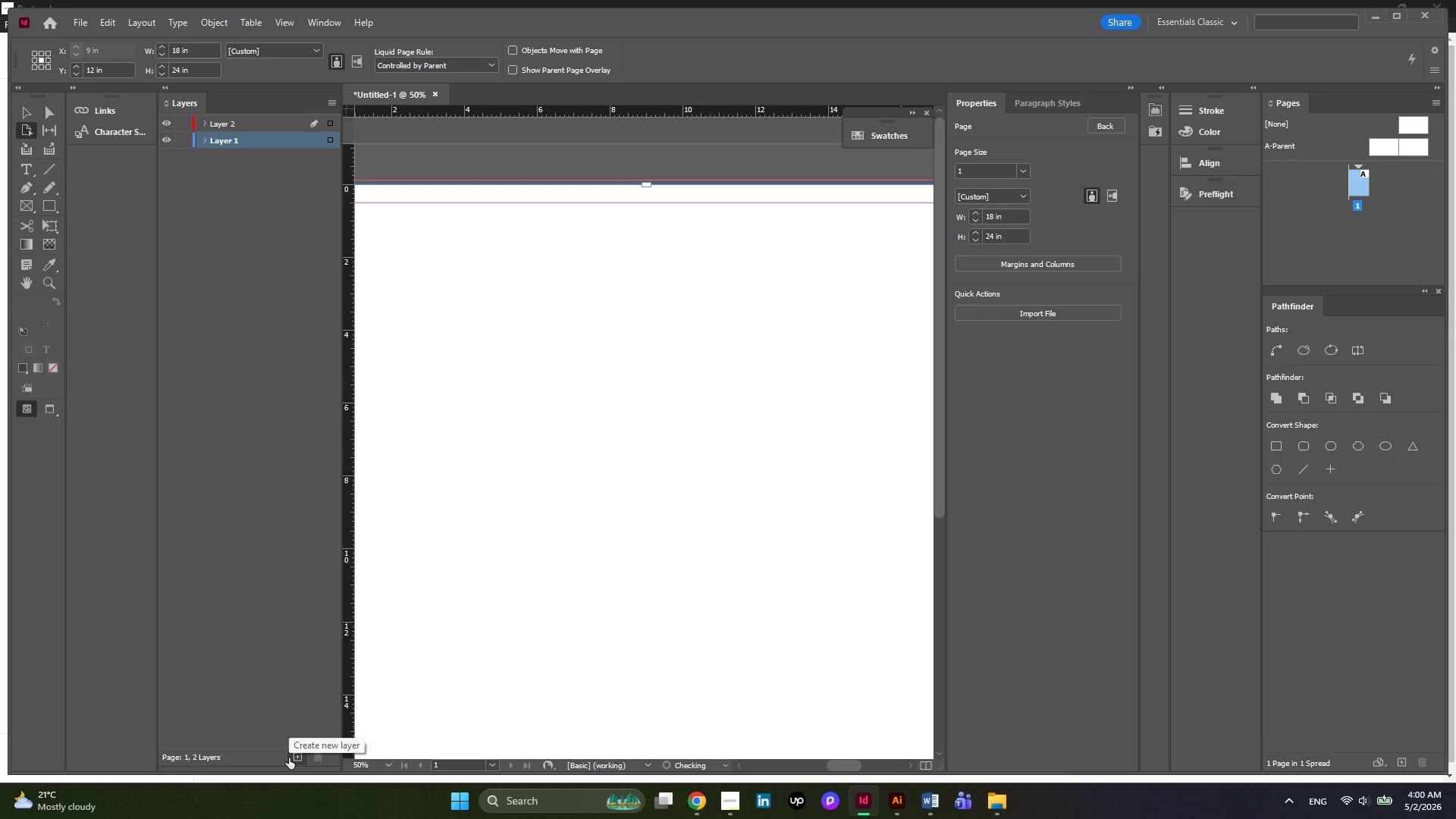 
left_click([289, 758])
 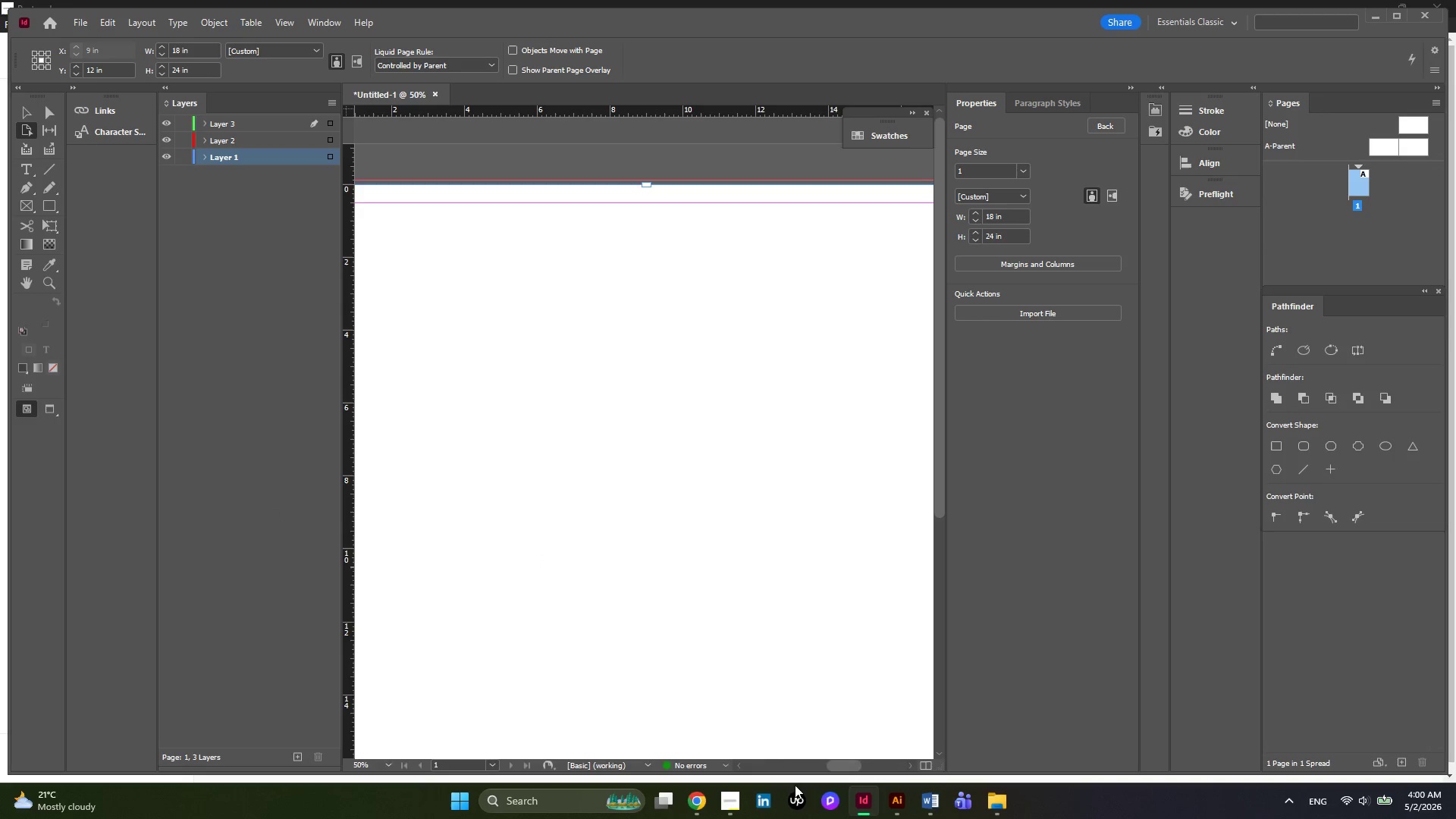 
left_click([933, 805])
 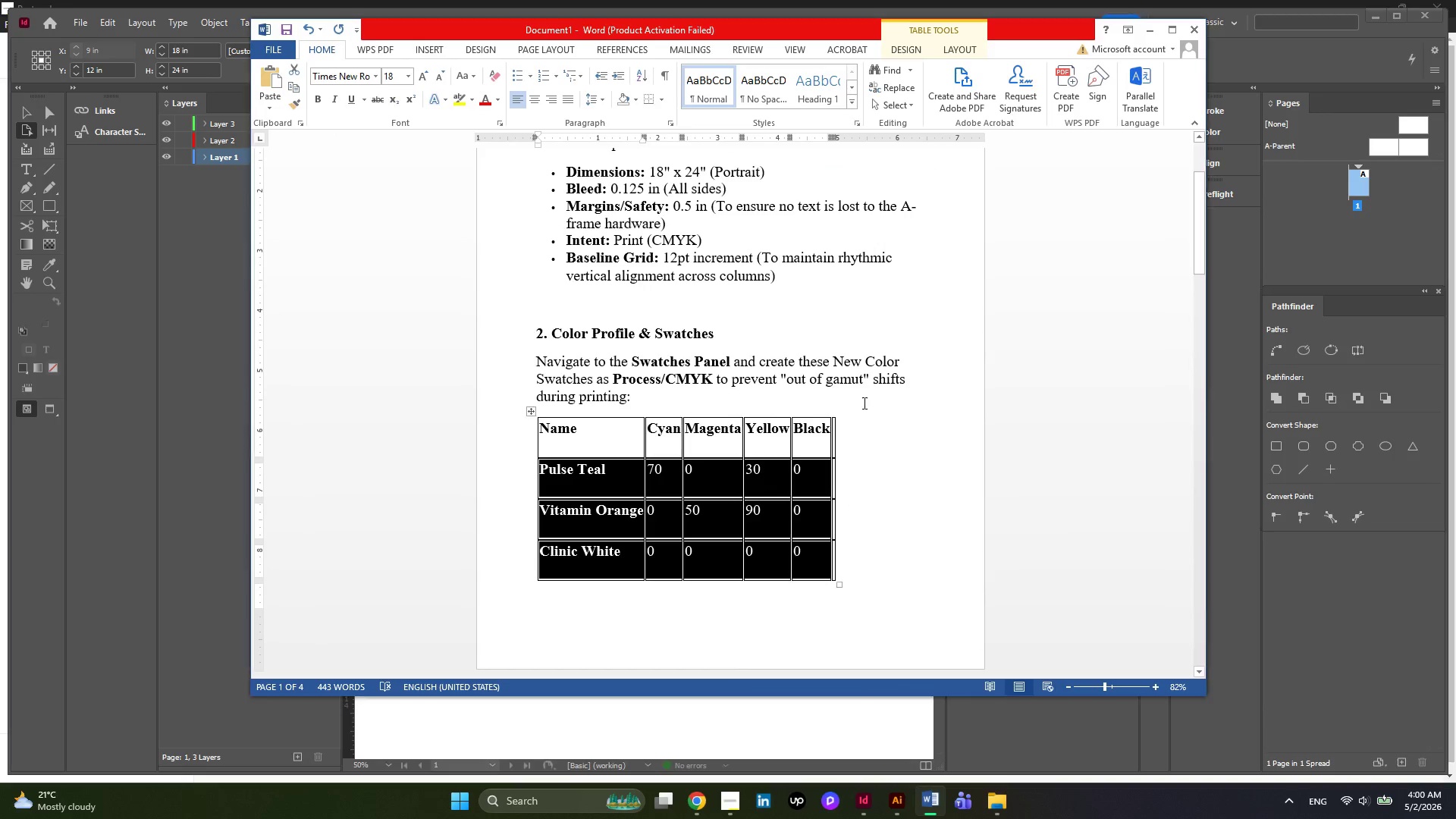 
scroll: coordinate [862, 402], scroll_direction: down, amount: 17.0
 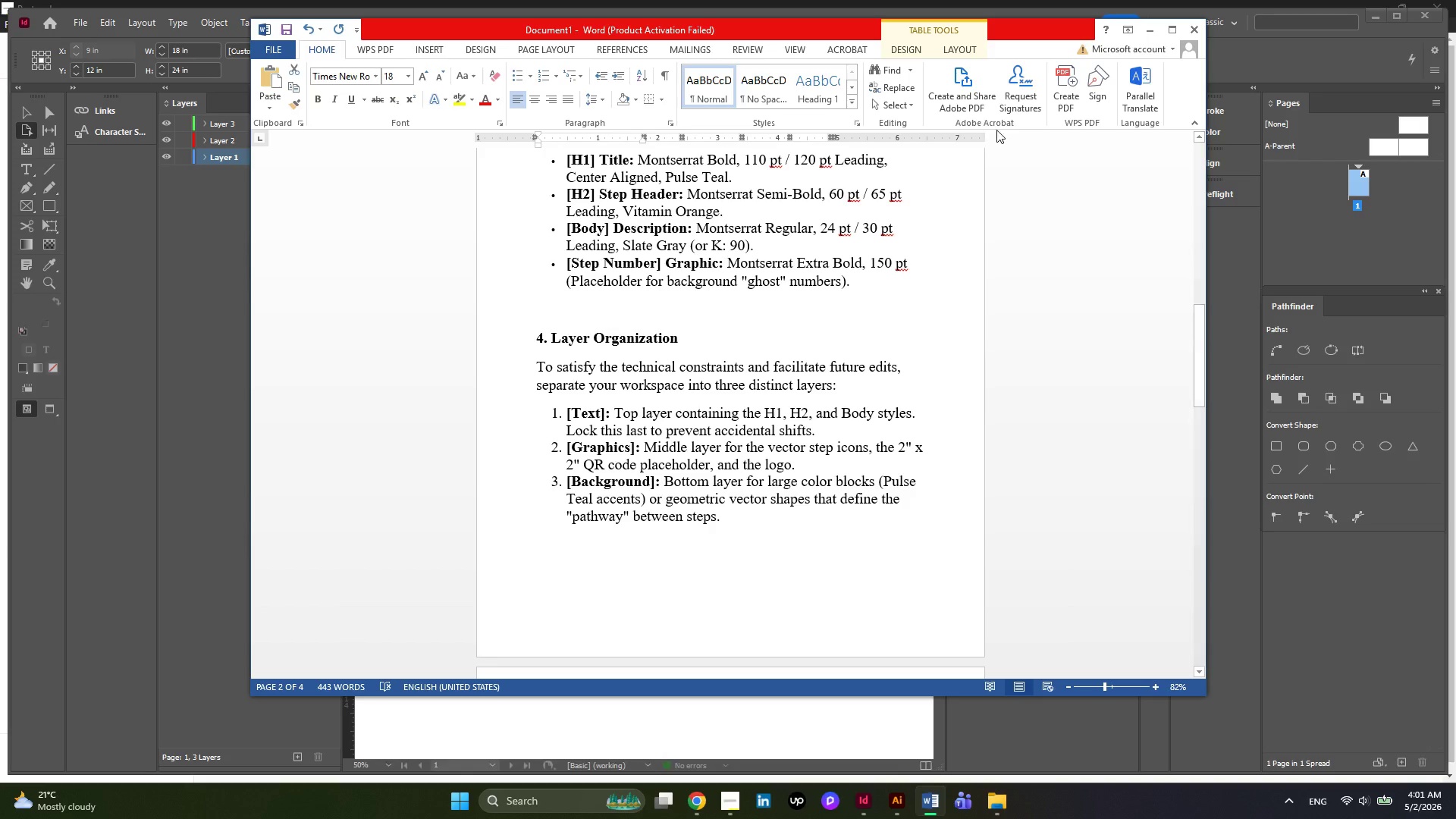 
wait(5.5)
 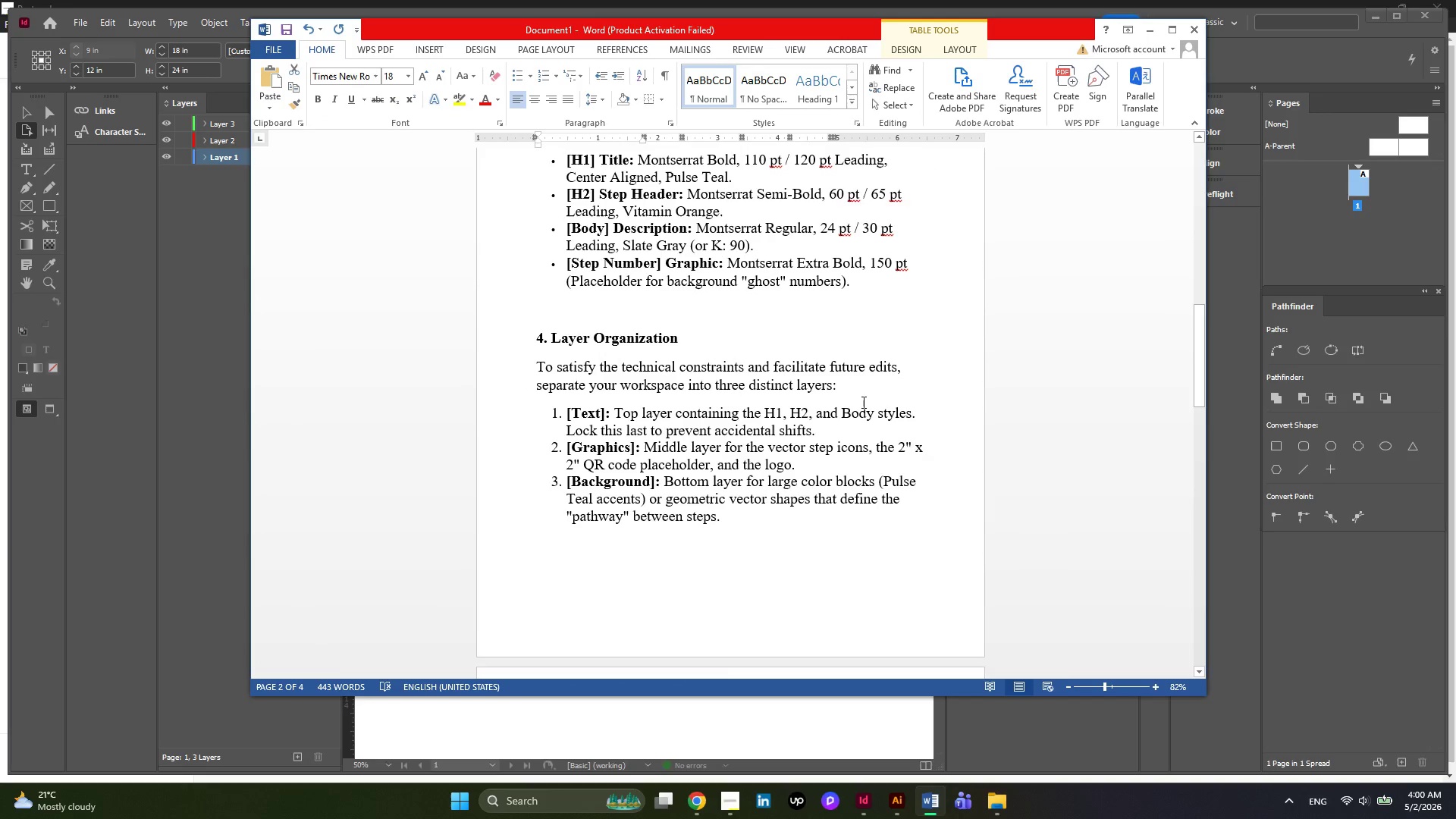 
left_click([1152, 34])
 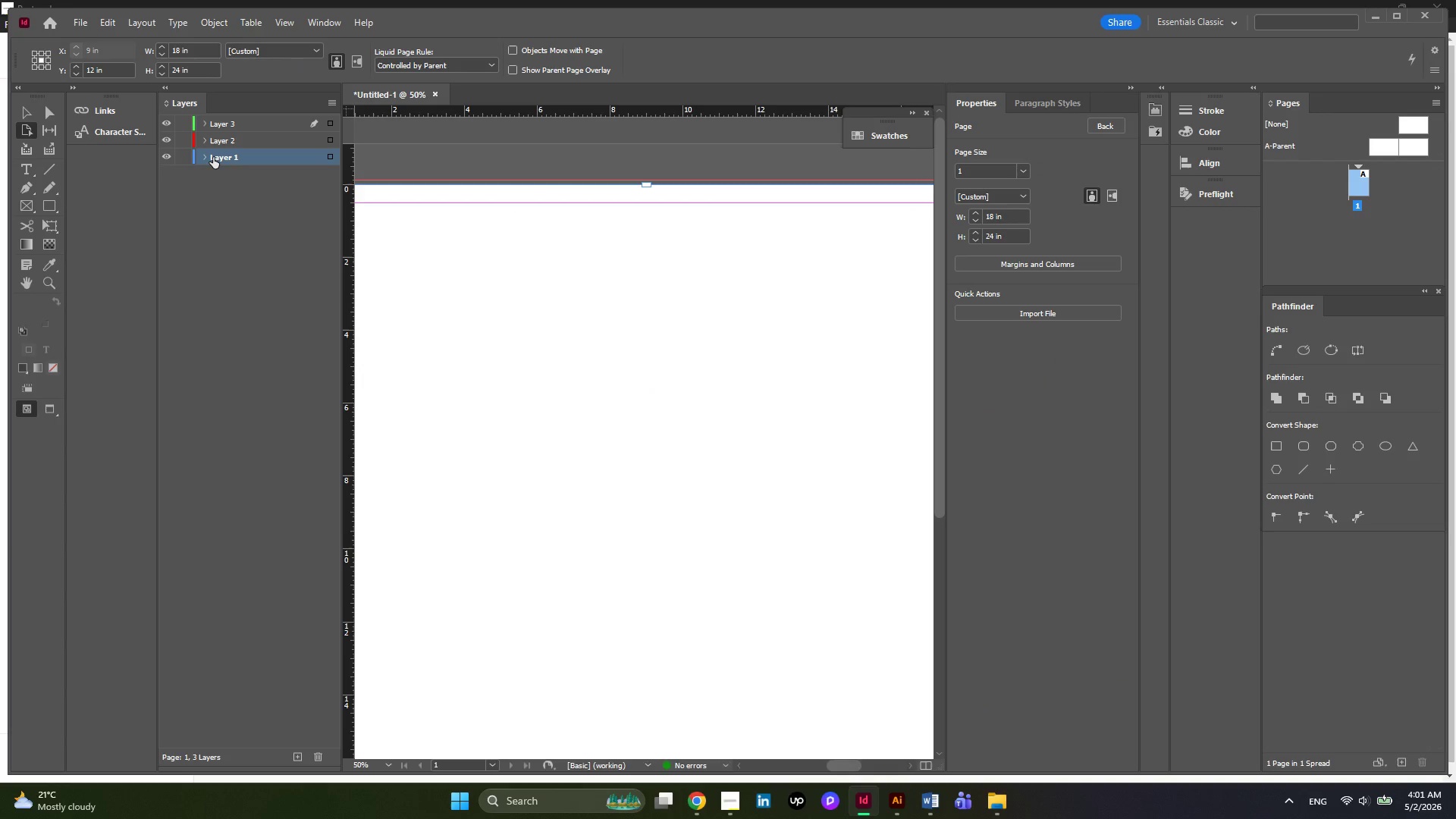 
double_click([213, 157])
 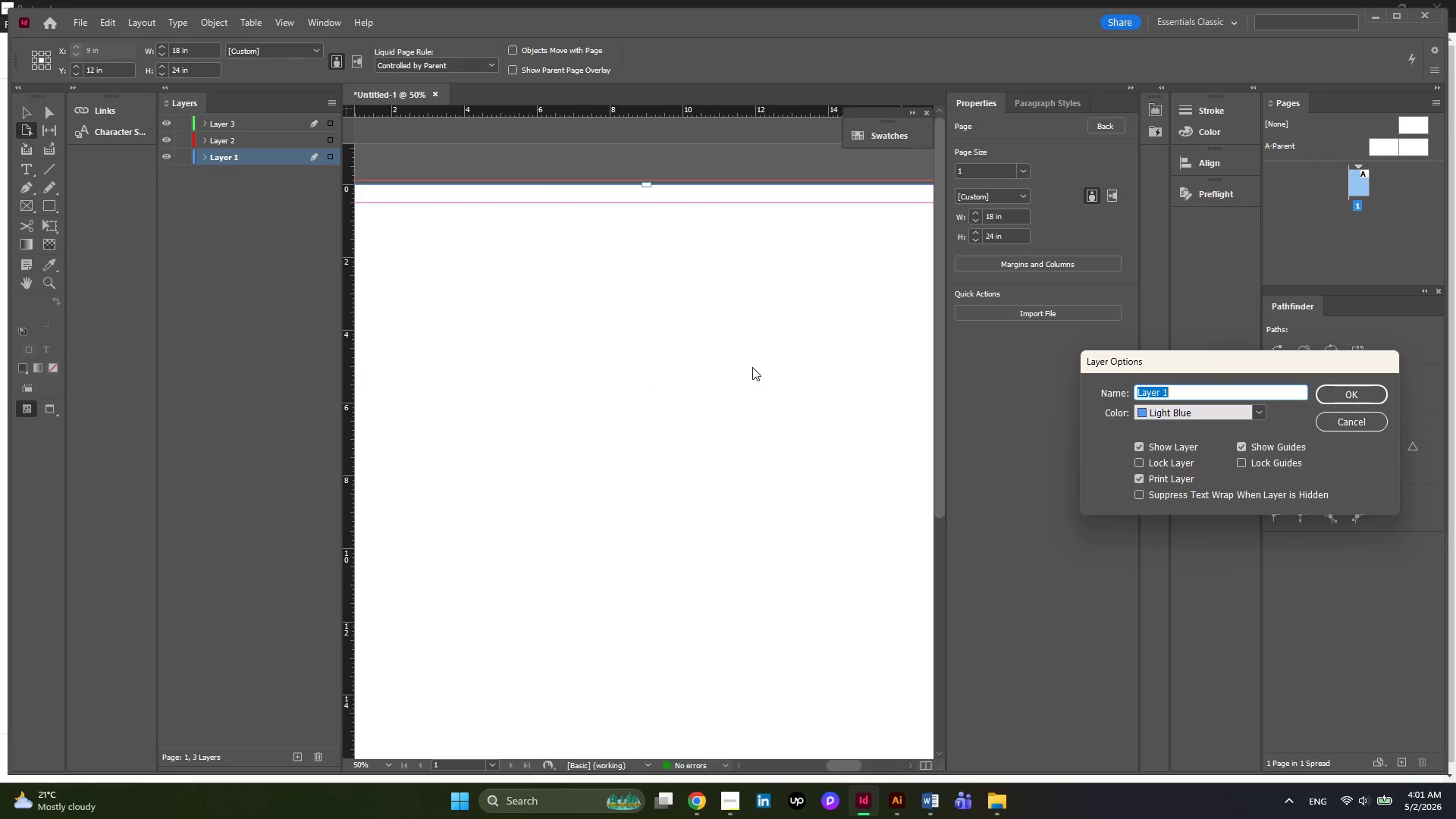 
type(Backgr)
 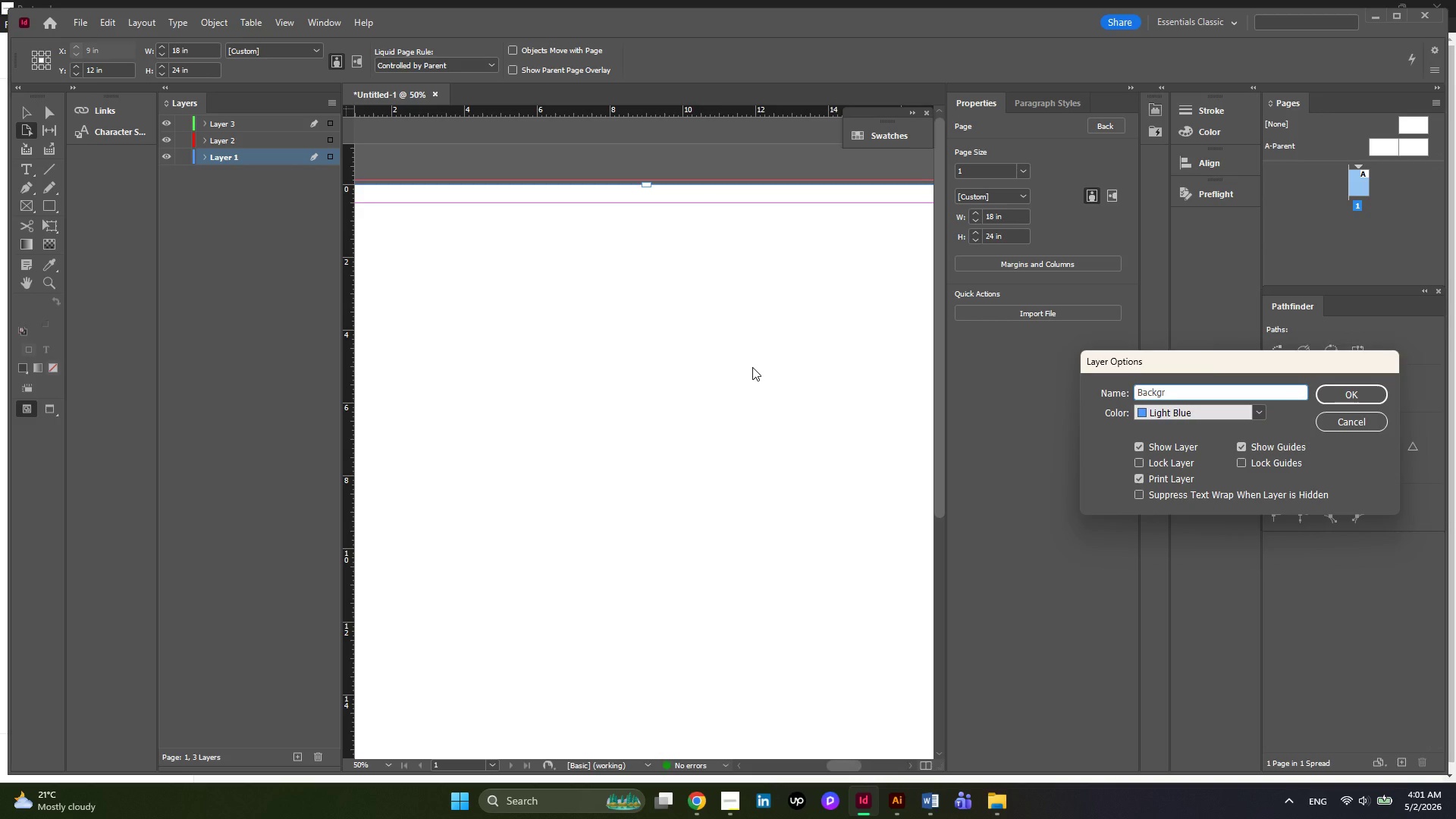 
type(ound )
 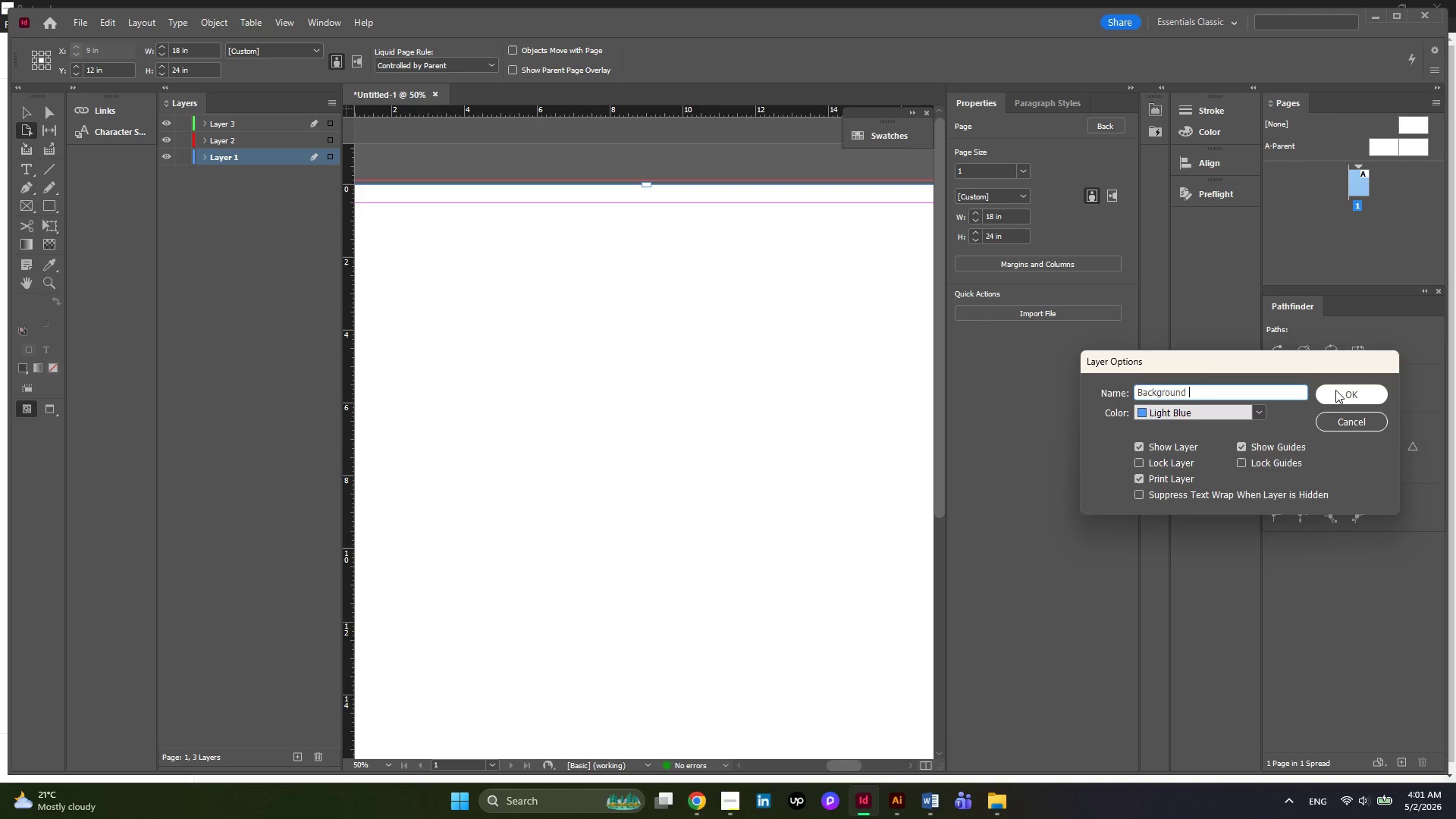 
left_click([1345, 391])
 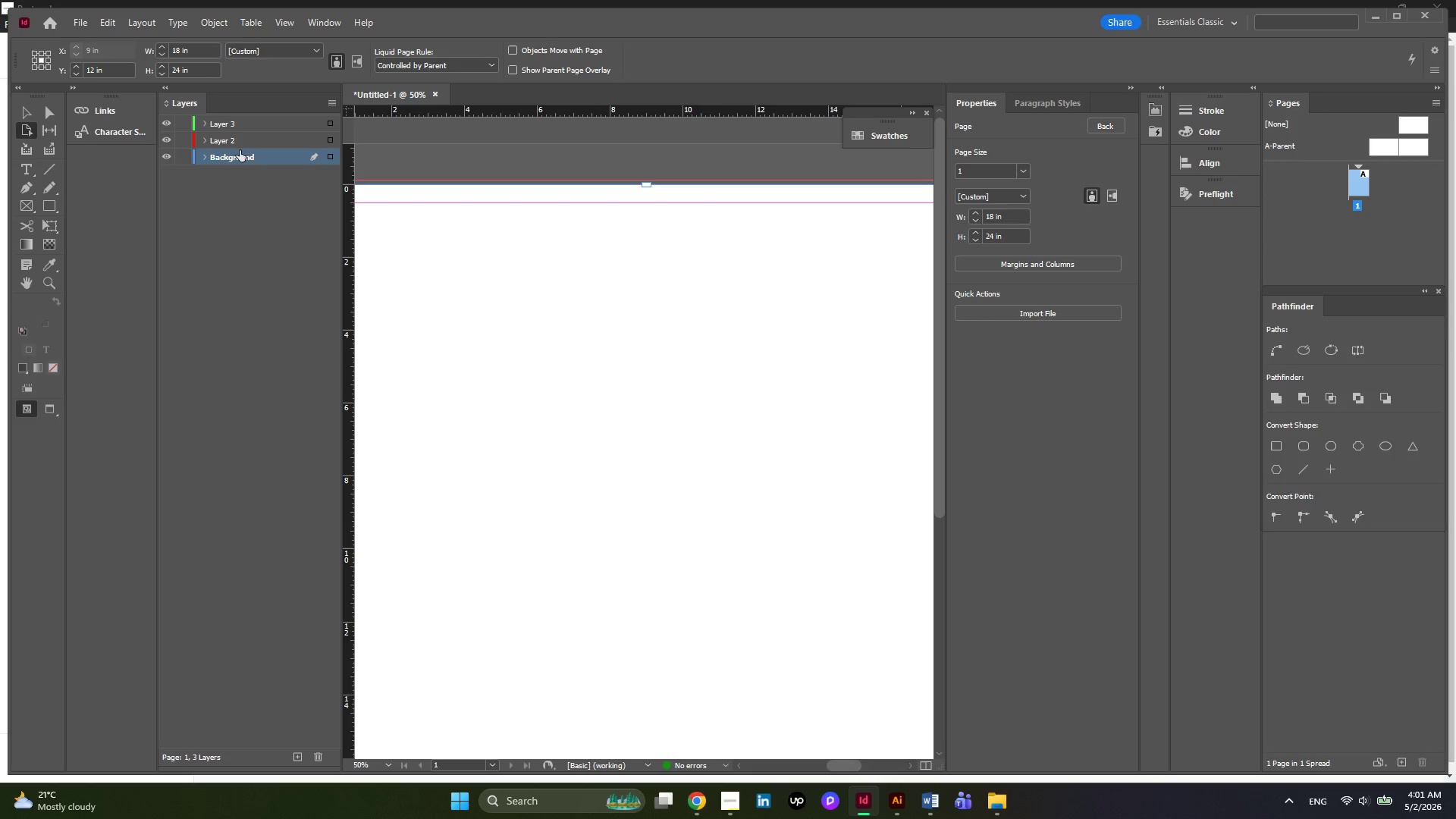 
double_click([231, 140])
 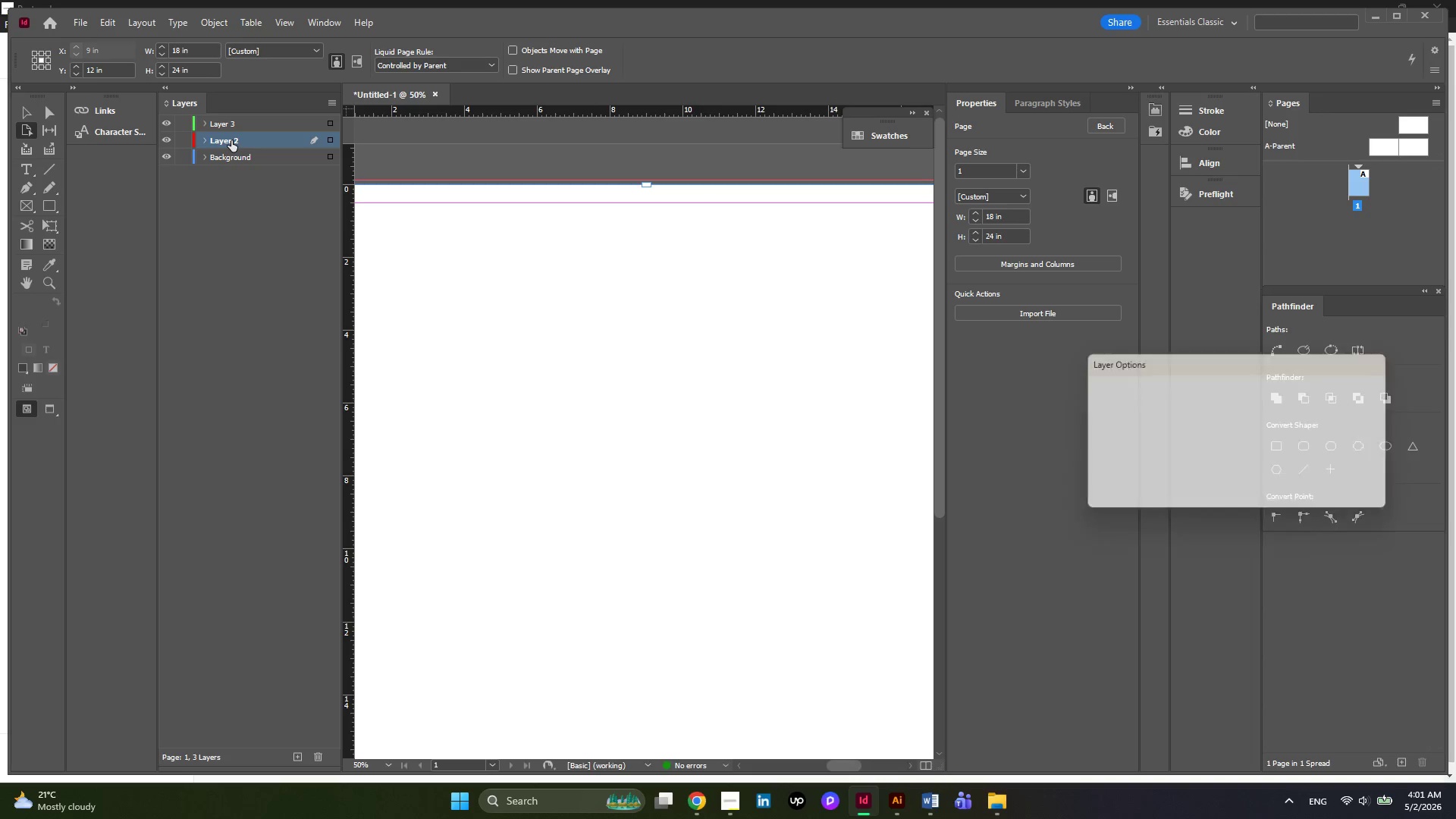 
triple_click([231, 140])
 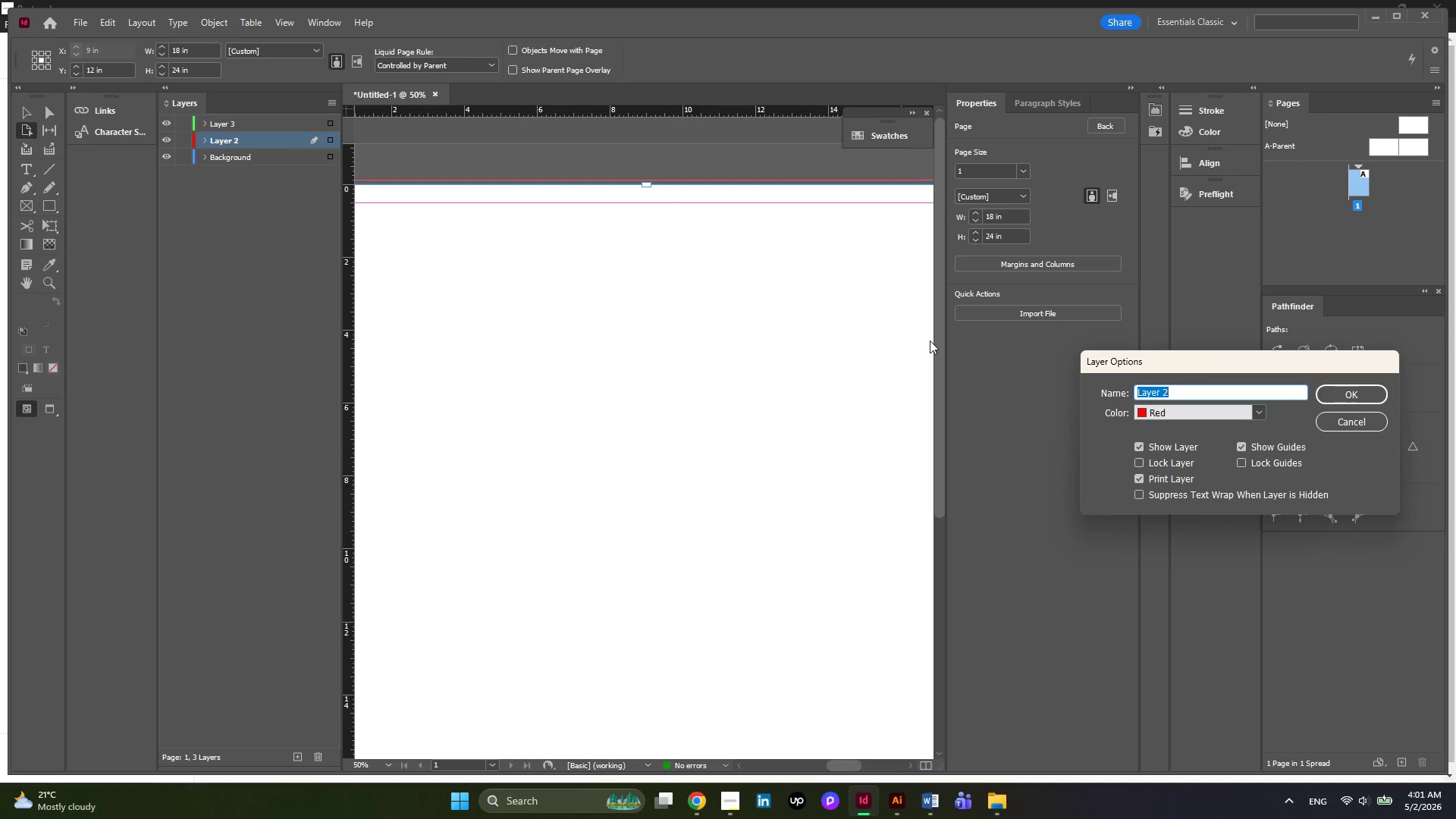 
type(Graphics)
 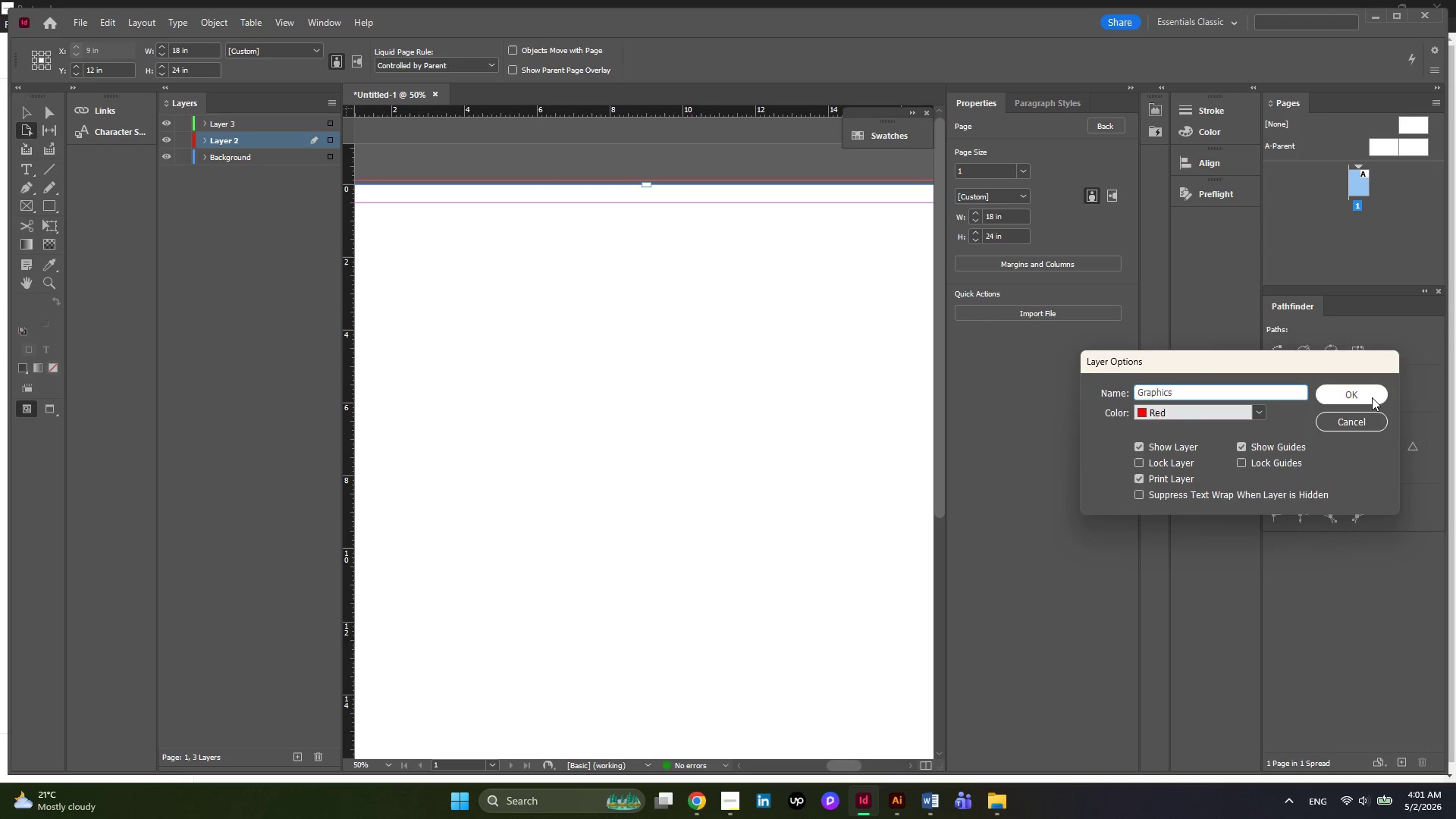 
left_click([1370, 396])
 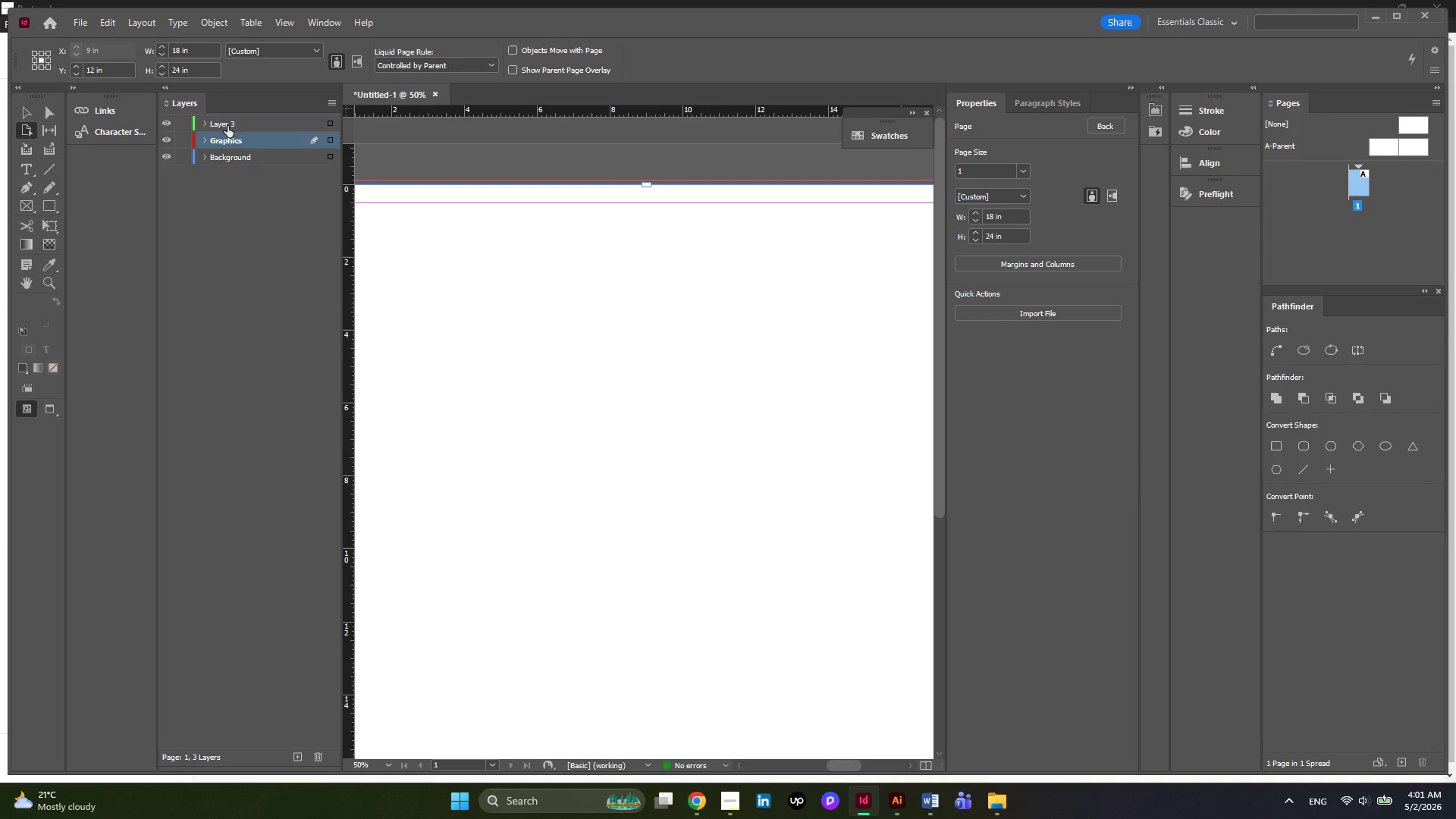 
double_click([222, 124])
 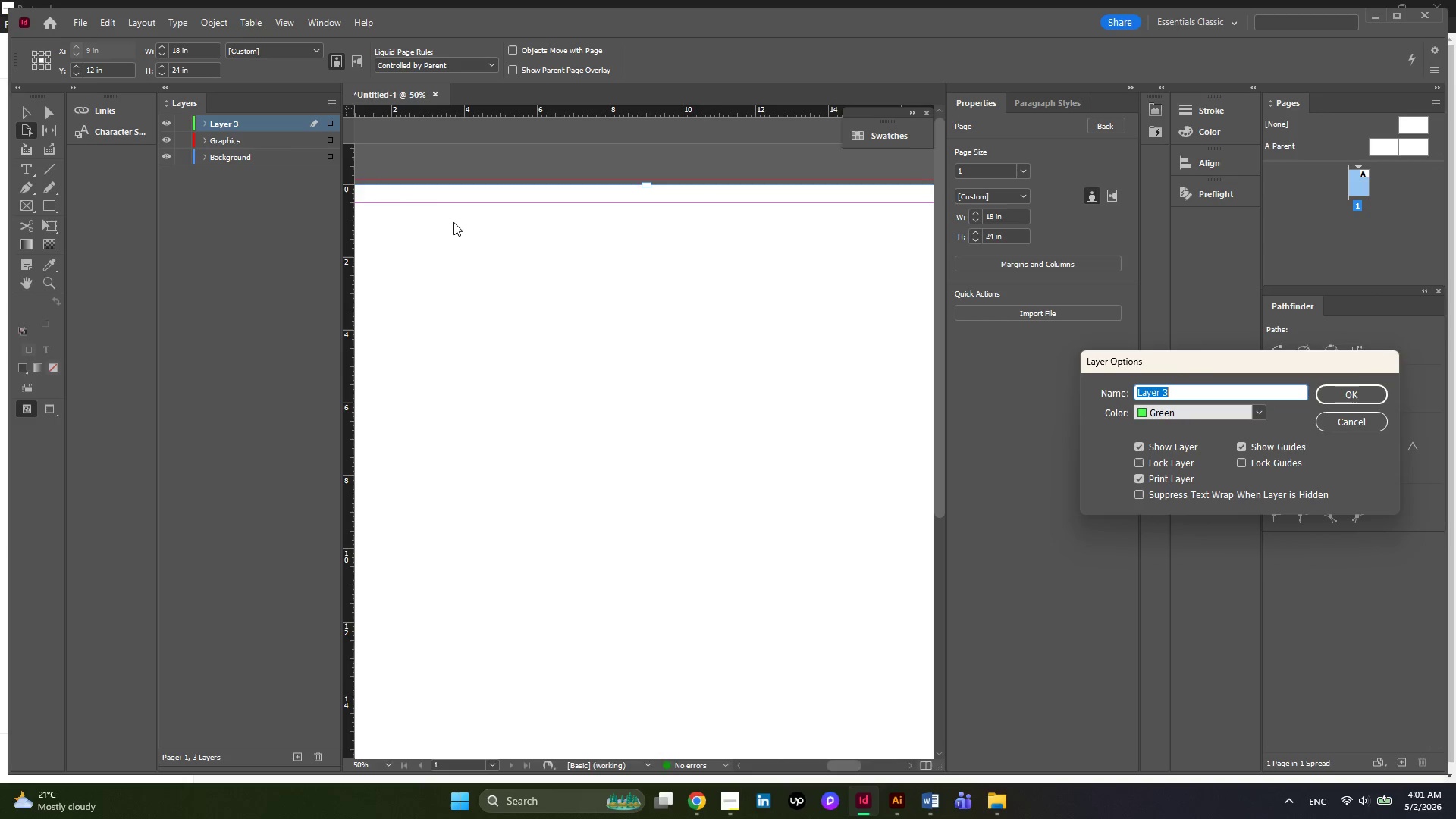 
type(Texts)
 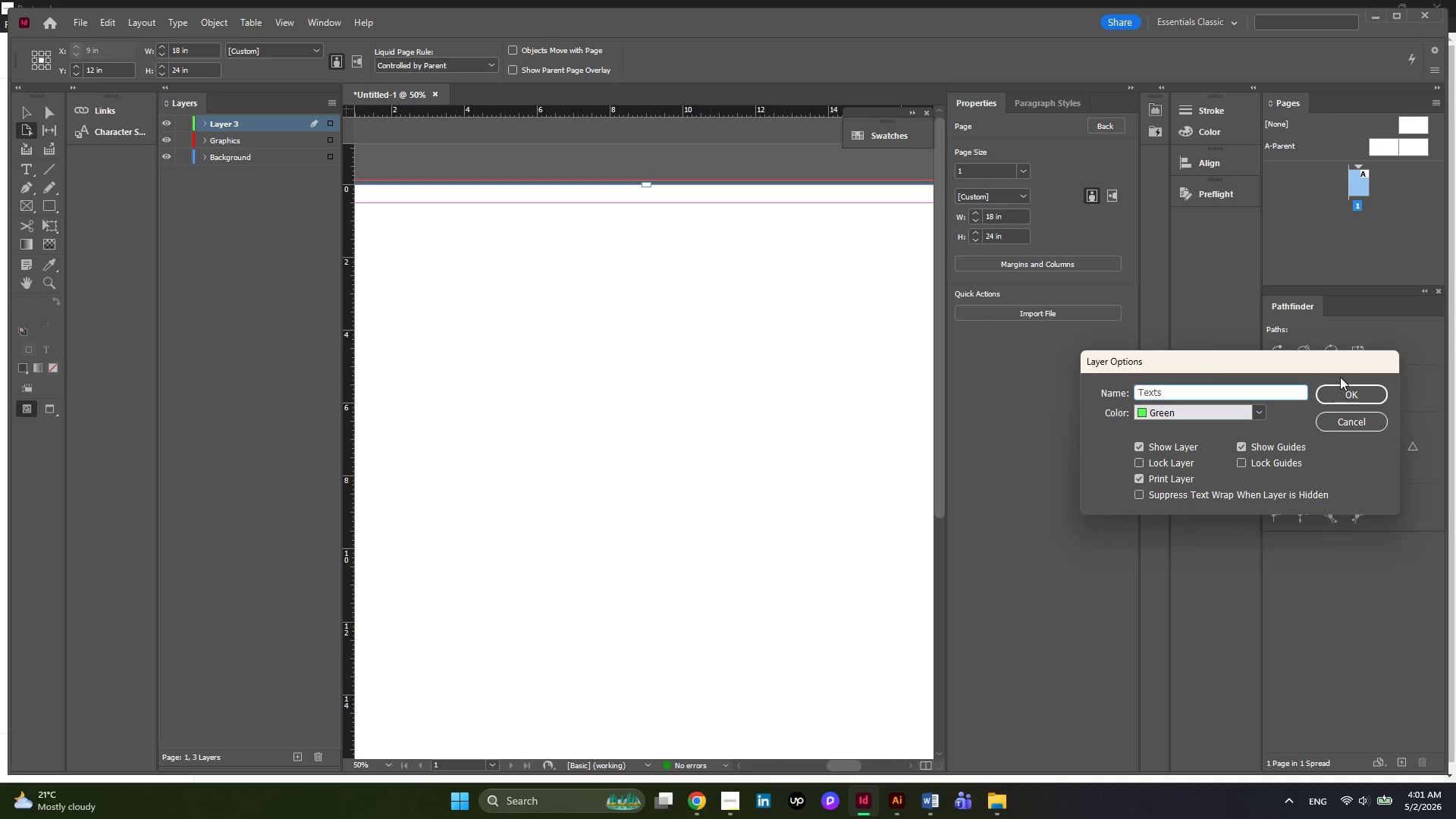 
left_click([1348, 394])
 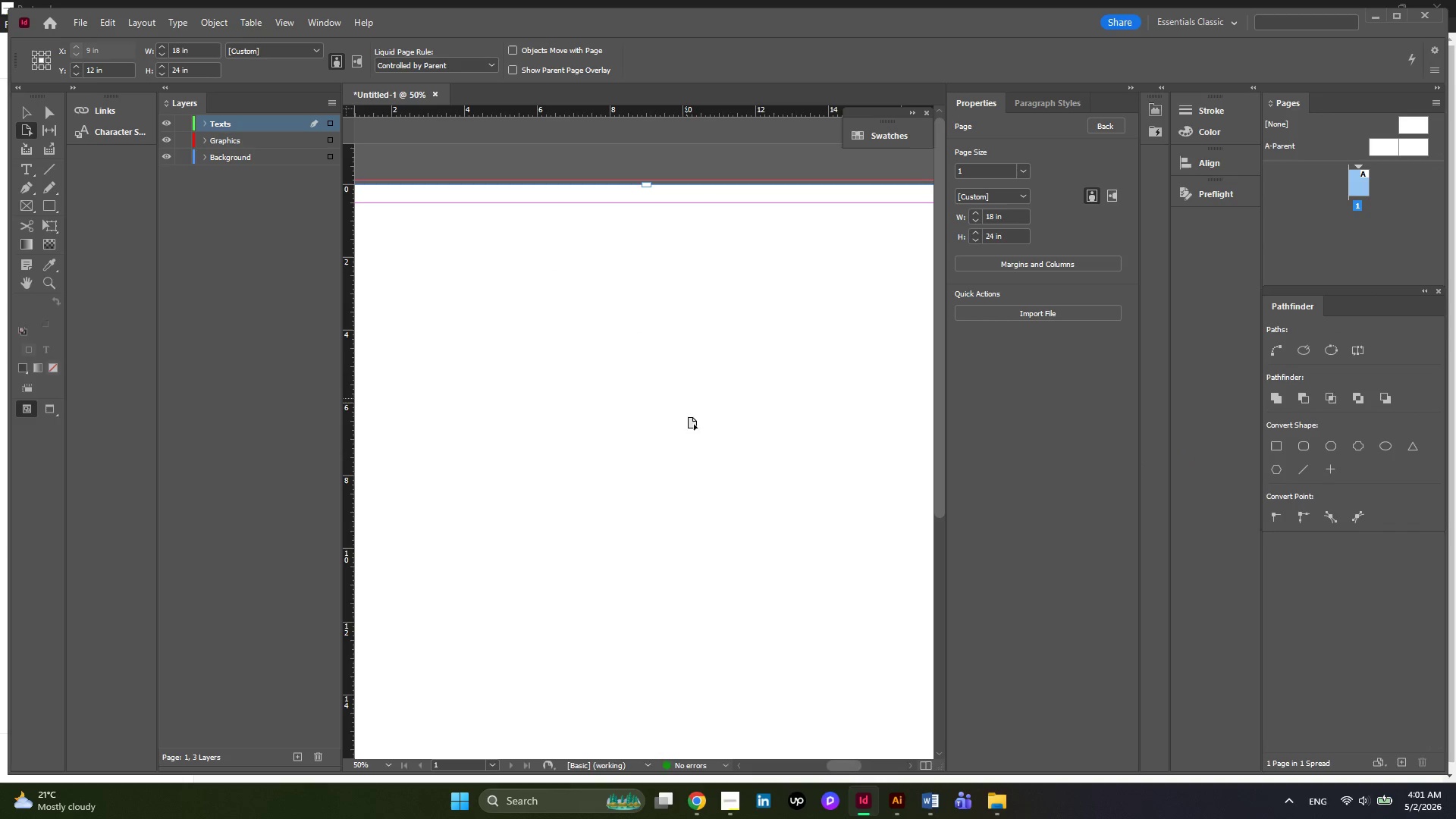 
left_click([736, 817])